 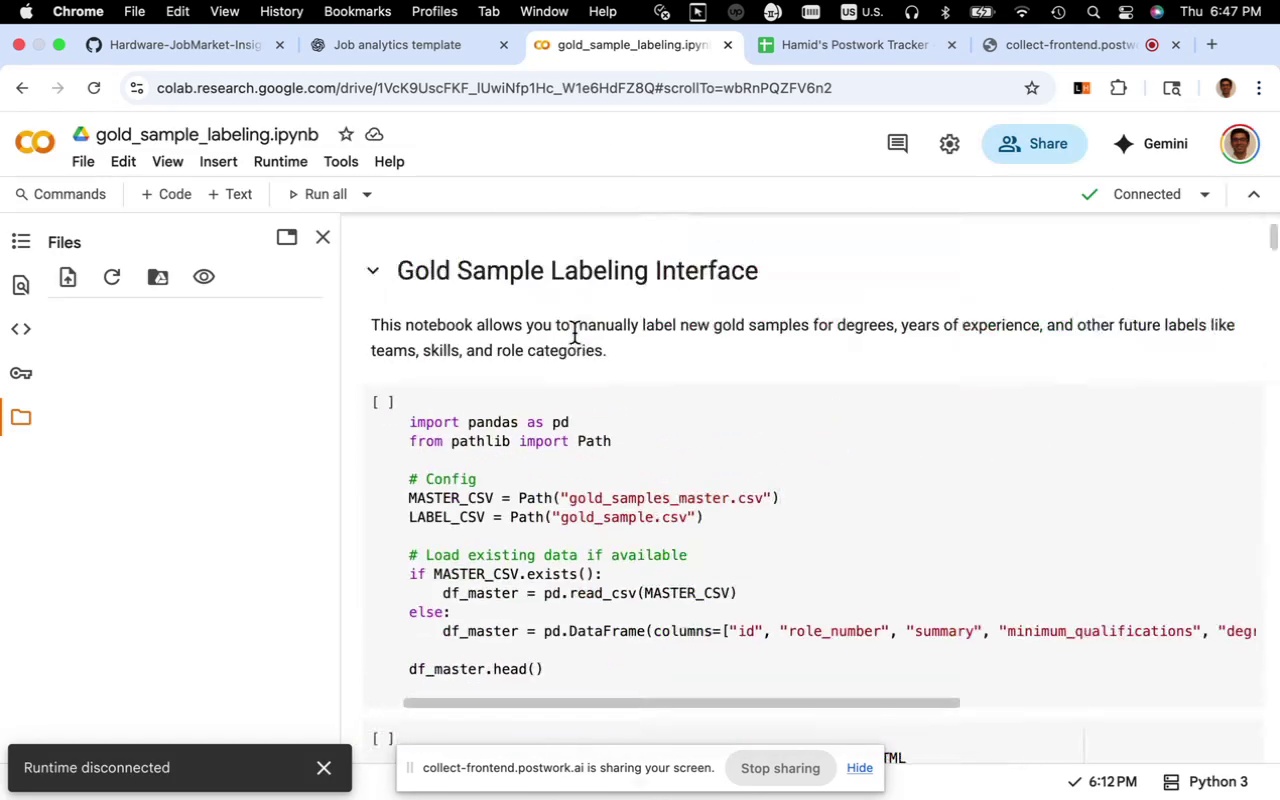 
scroll: coordinate [575, 355], scroll_direction: down, amount: 42.0
 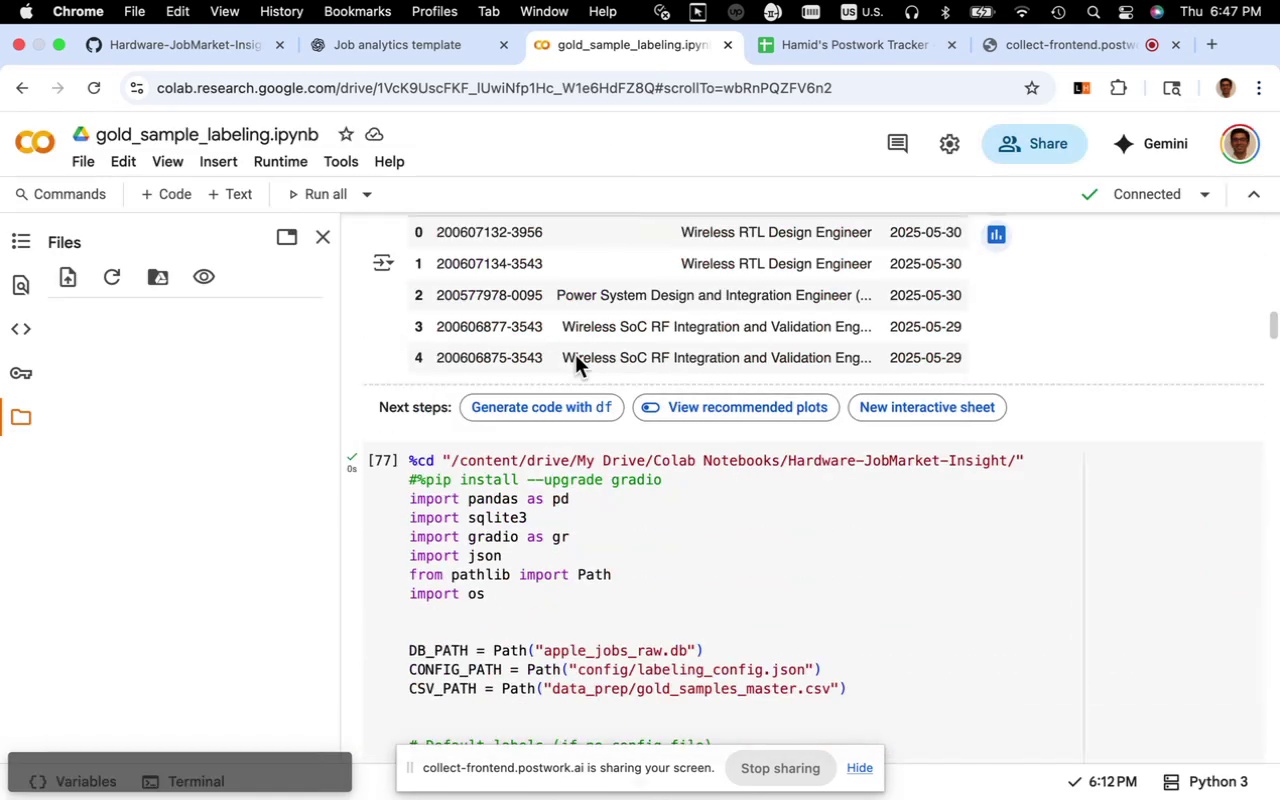 
scroll: coordinate [575, 355], scroll_direction: up, amount: 20.0
 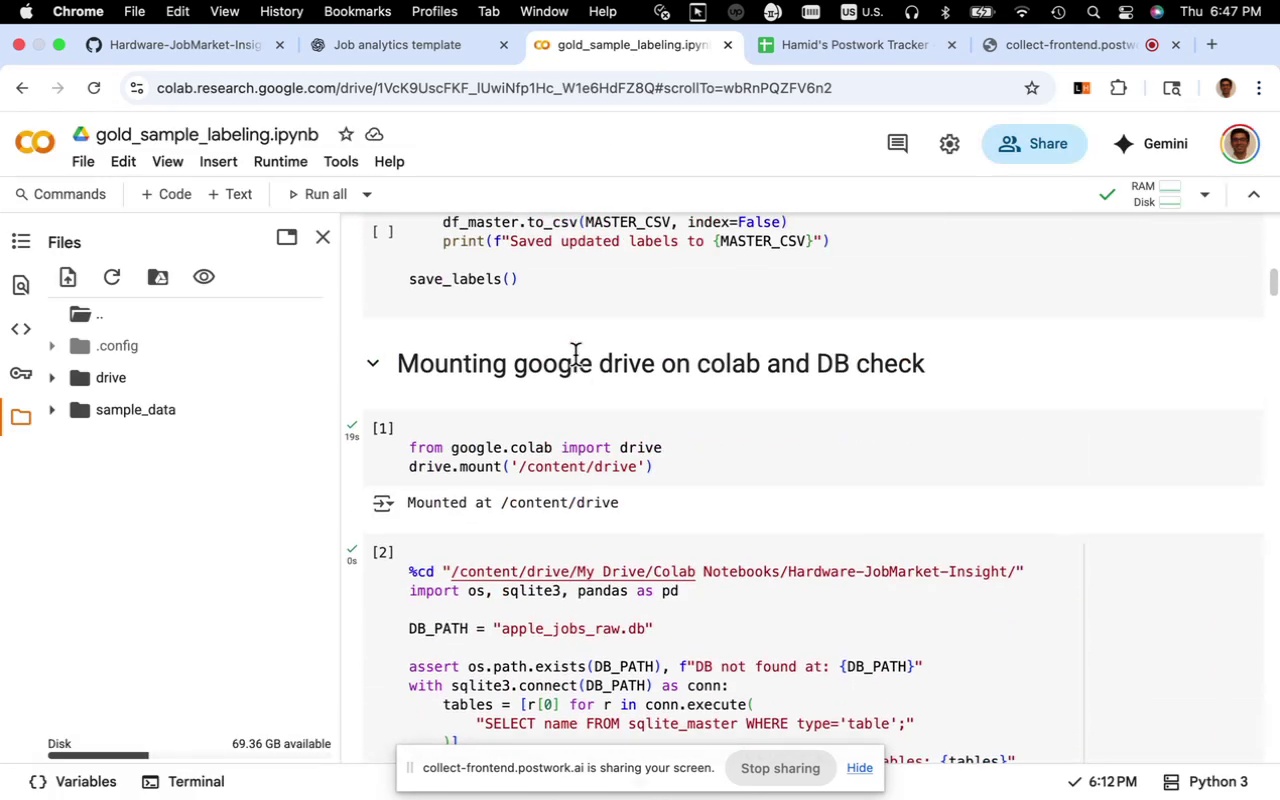 
scroll: coordinate [575, 355], scroll_direction: down, amount: 10.0
 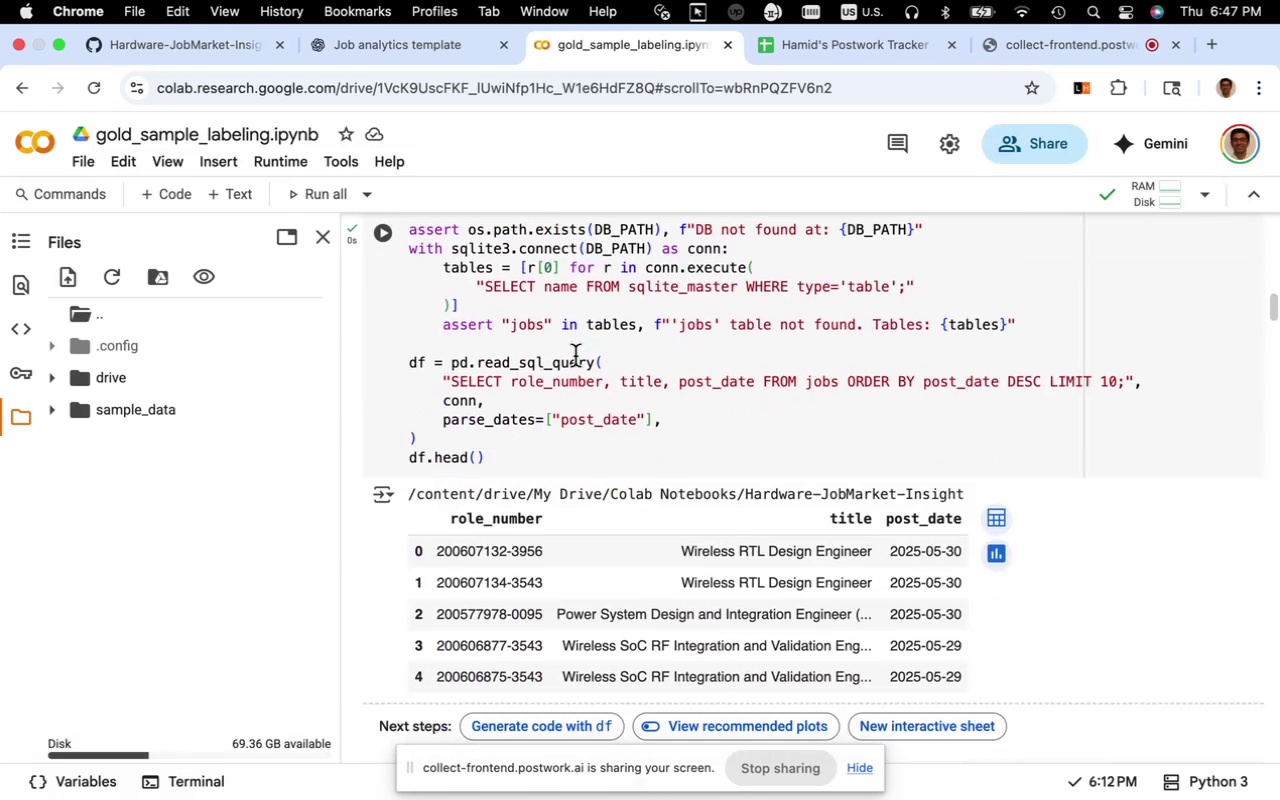 
left_click([575, 356])
 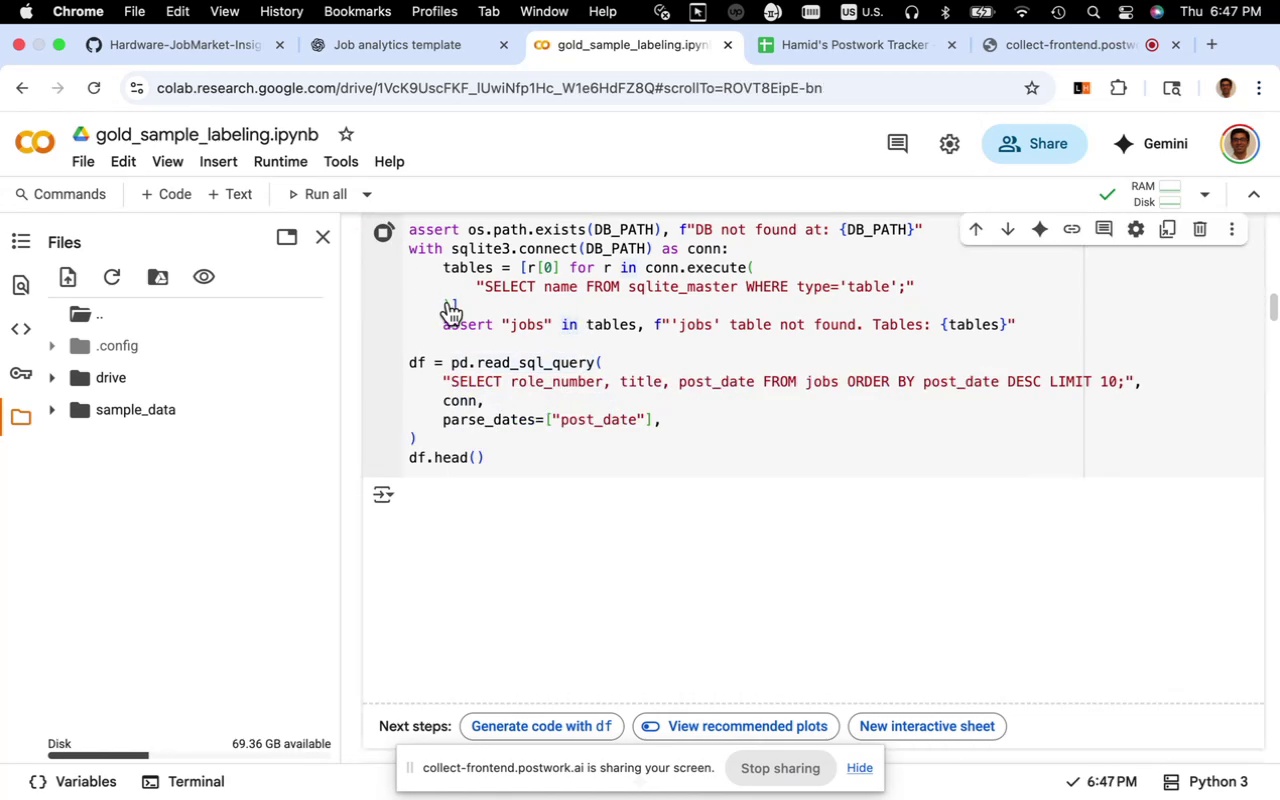 
scroll: coordinate [479, 368], scroll_direction: down, amount: 12.0
 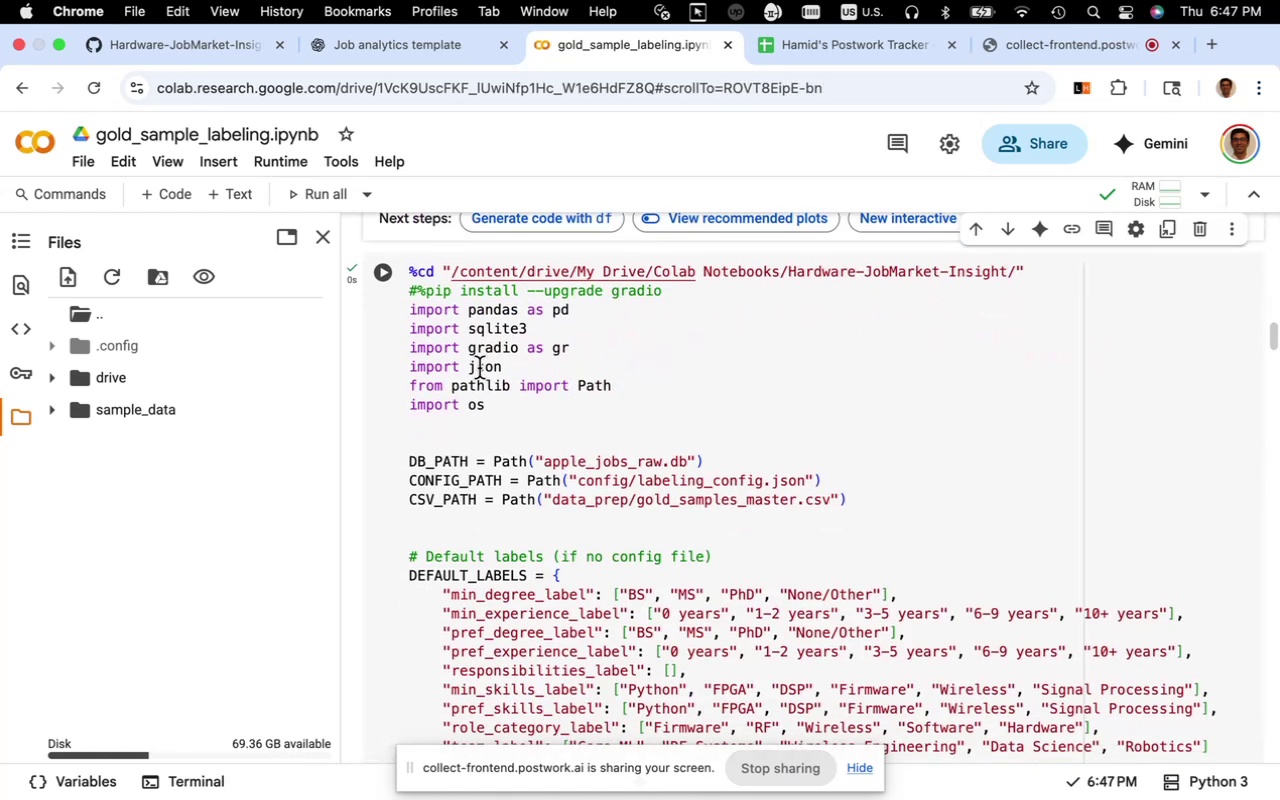 
left_click([479, 368])
 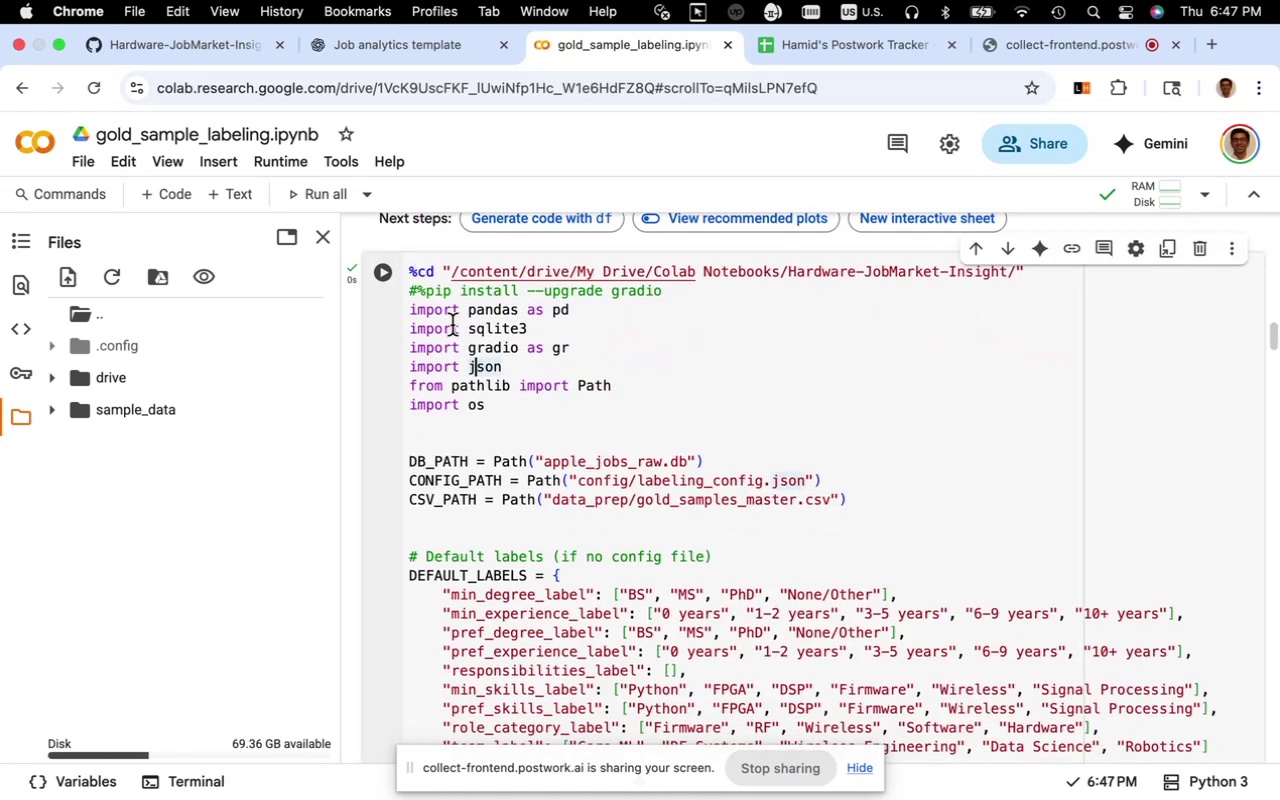 
scroll: coordinate [467, 355], scroll_direction: down, amount: 3.0
 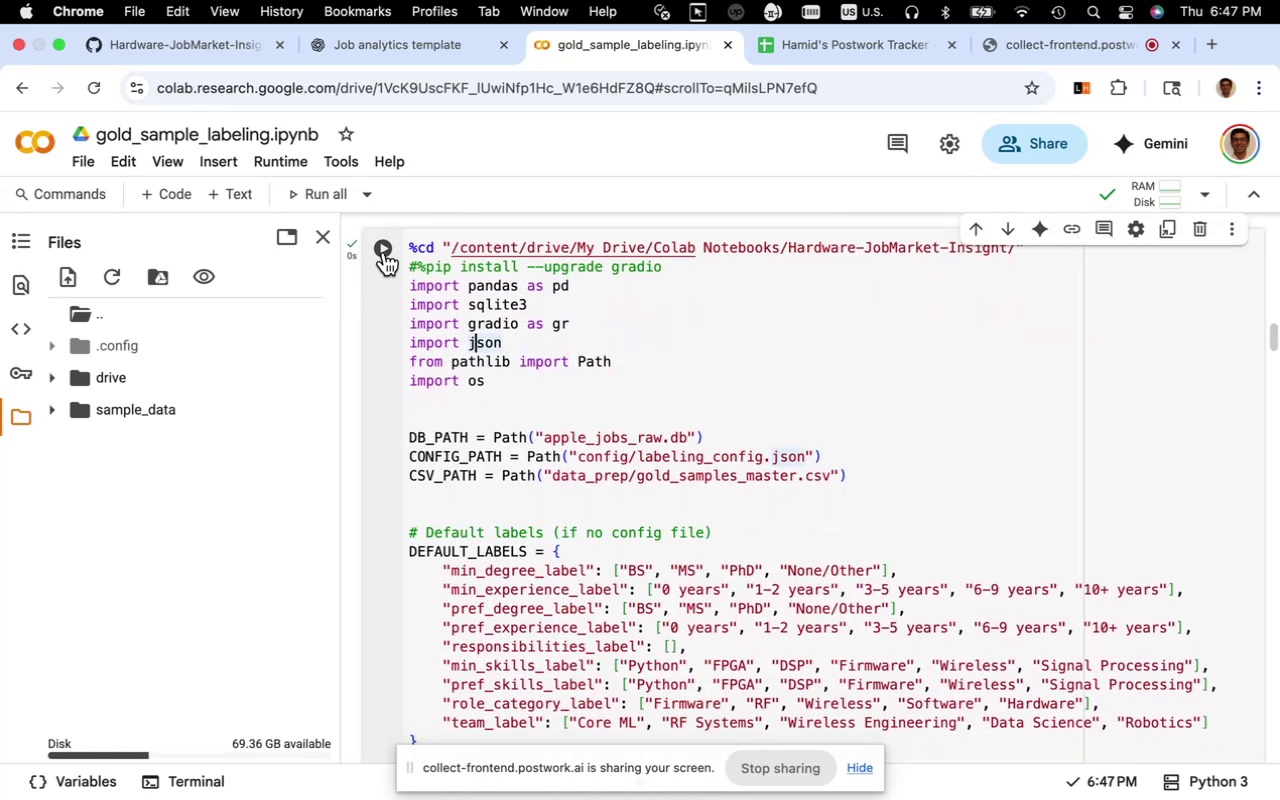 
left_click([384, 252])
 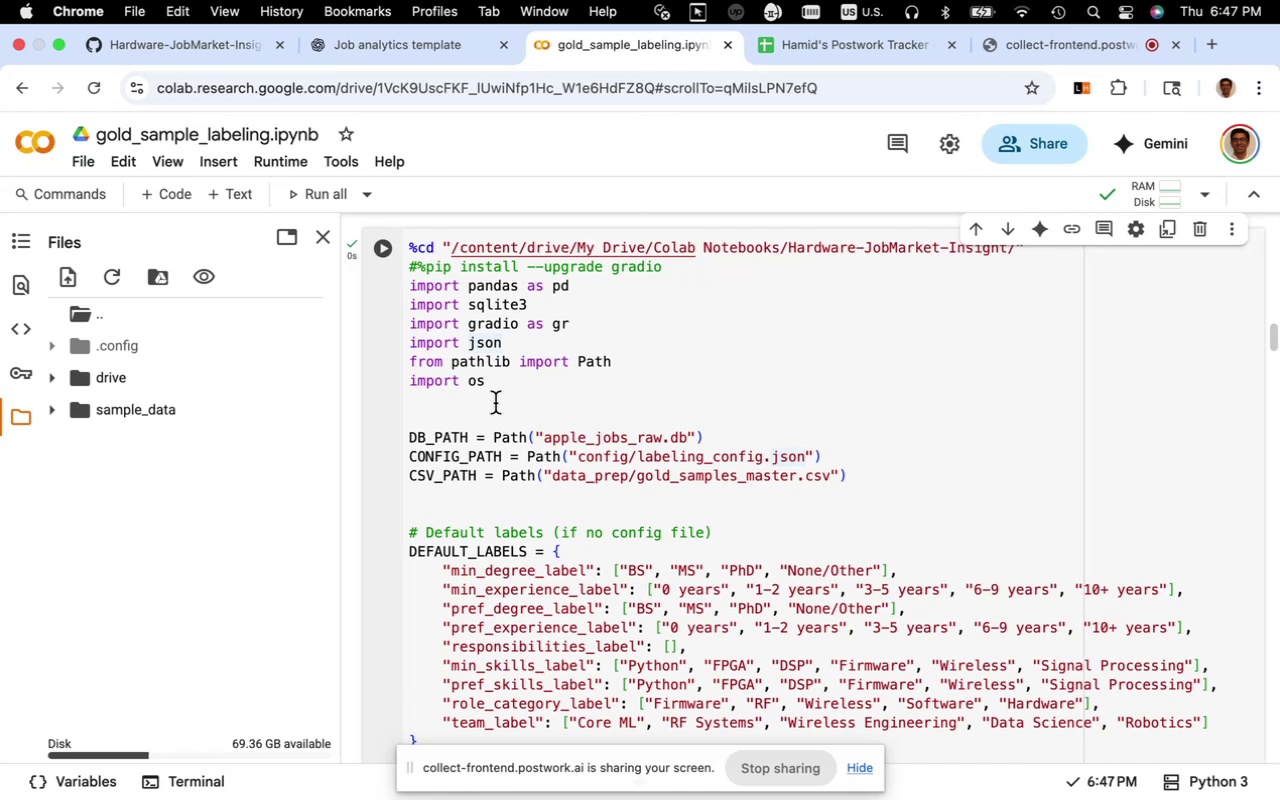 
scroll: coordinate [509, 449], scroll_direction: down, amount: 10.0
 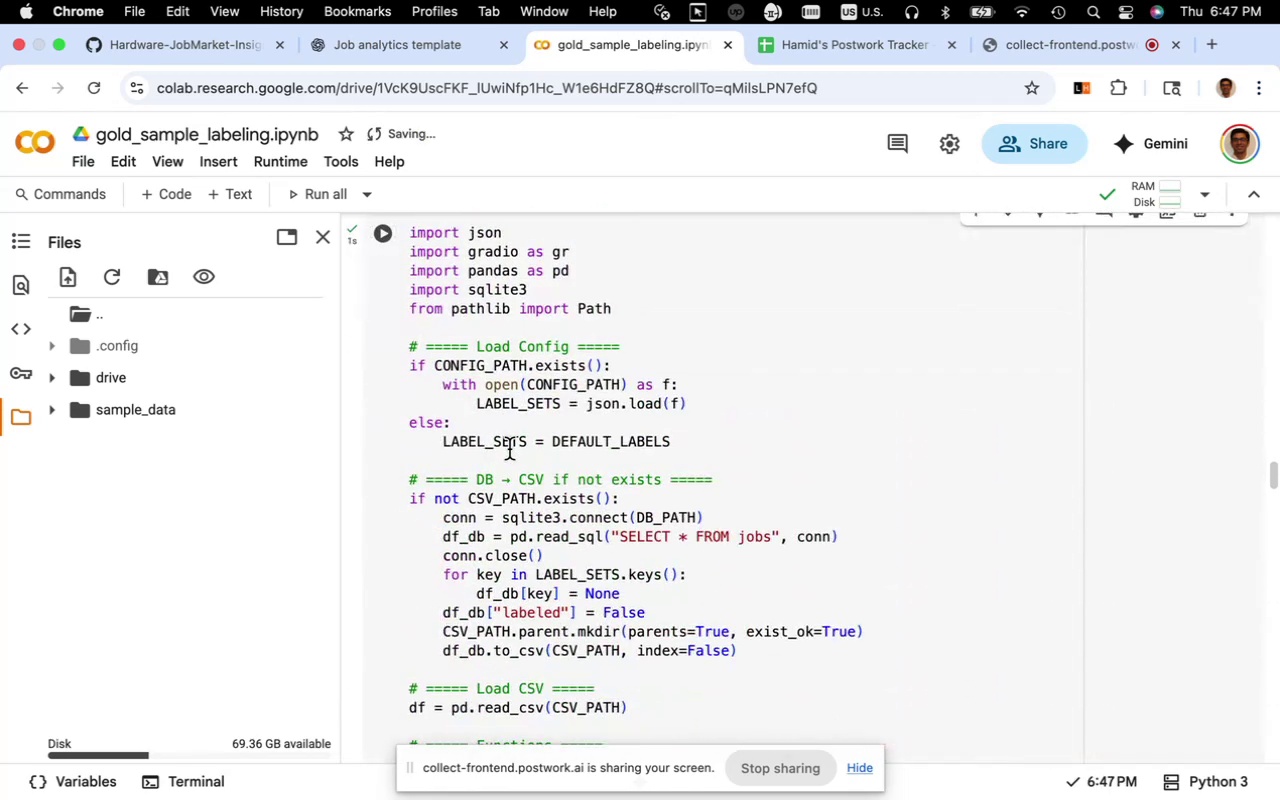 
left_click([509, 449])
 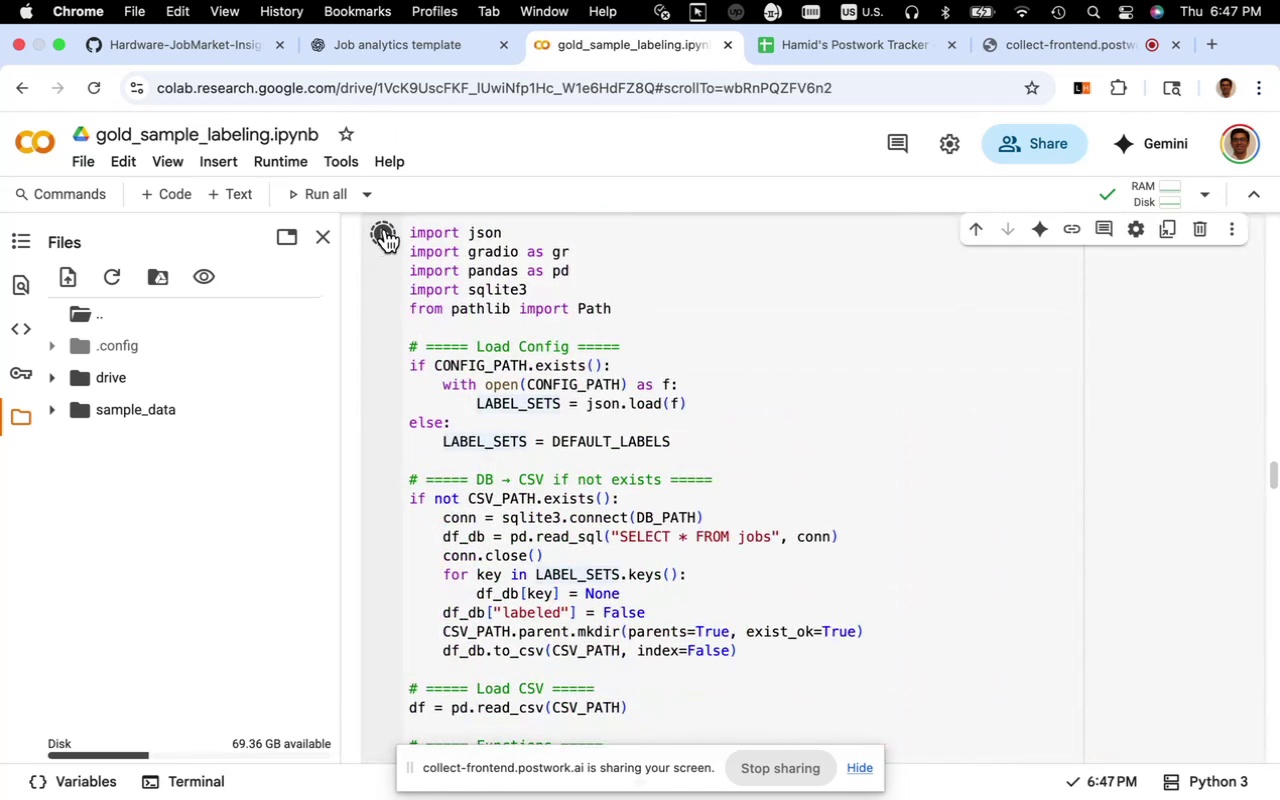 
mouse_move([417, 313])
 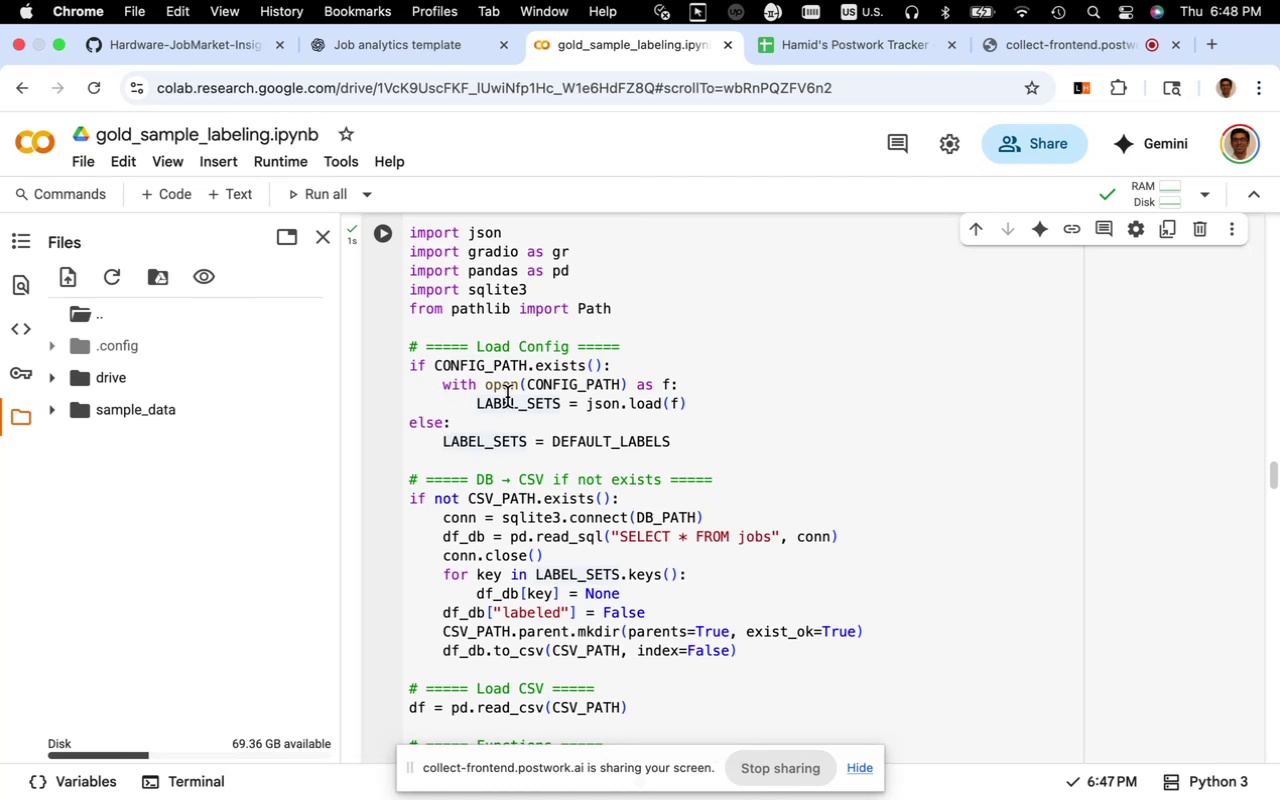 
scroll: coordinate [509, 406], scroll_direction: down, amount: 85.0
 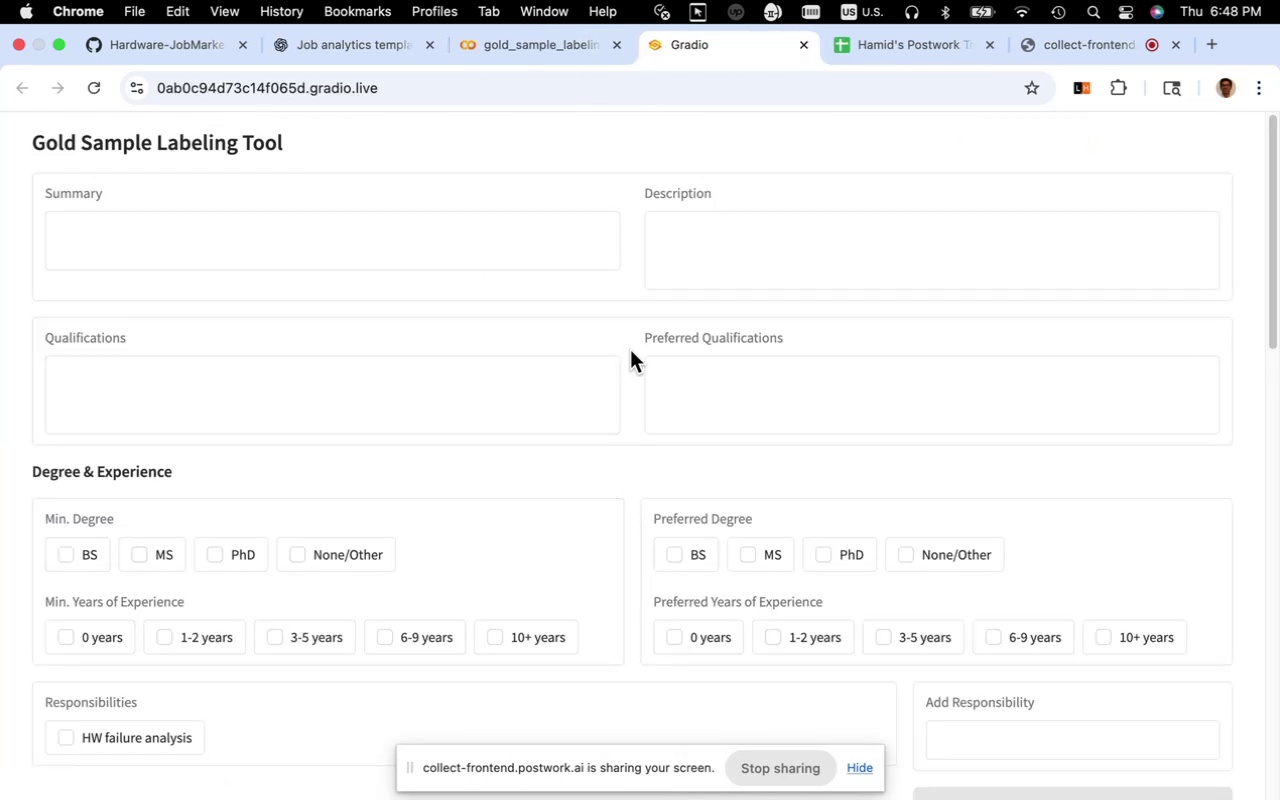 
wait(7.49)
 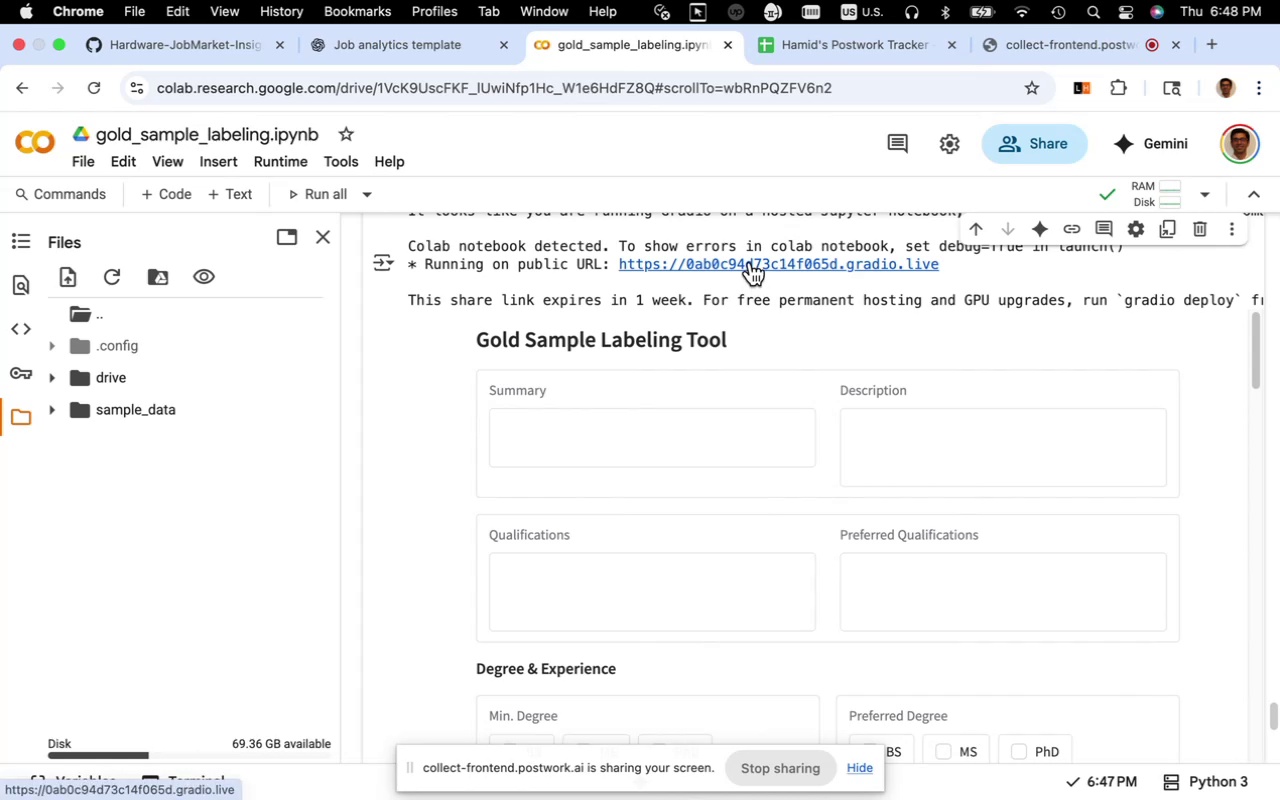 
scroll: coordinate [582, 636], scroll_direction: down, amount: 3.0
 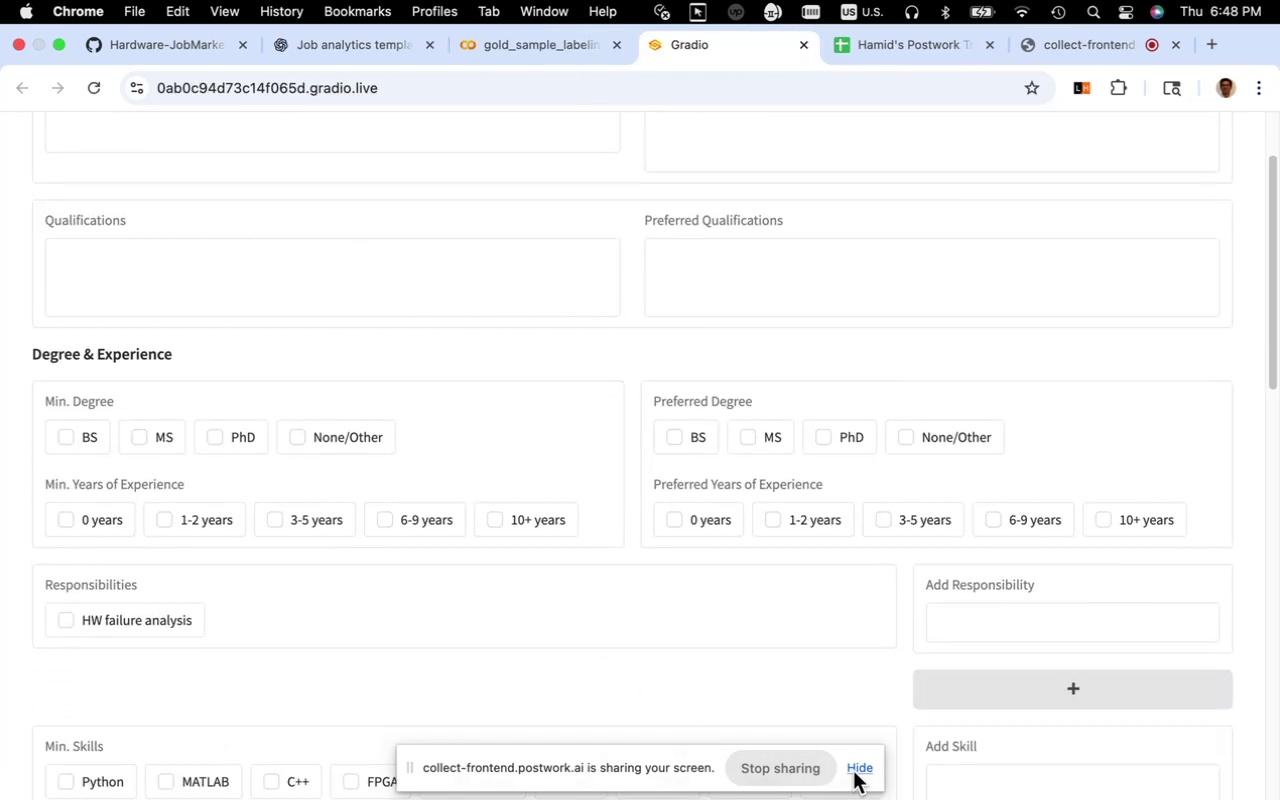 
left_click([857, 765])
 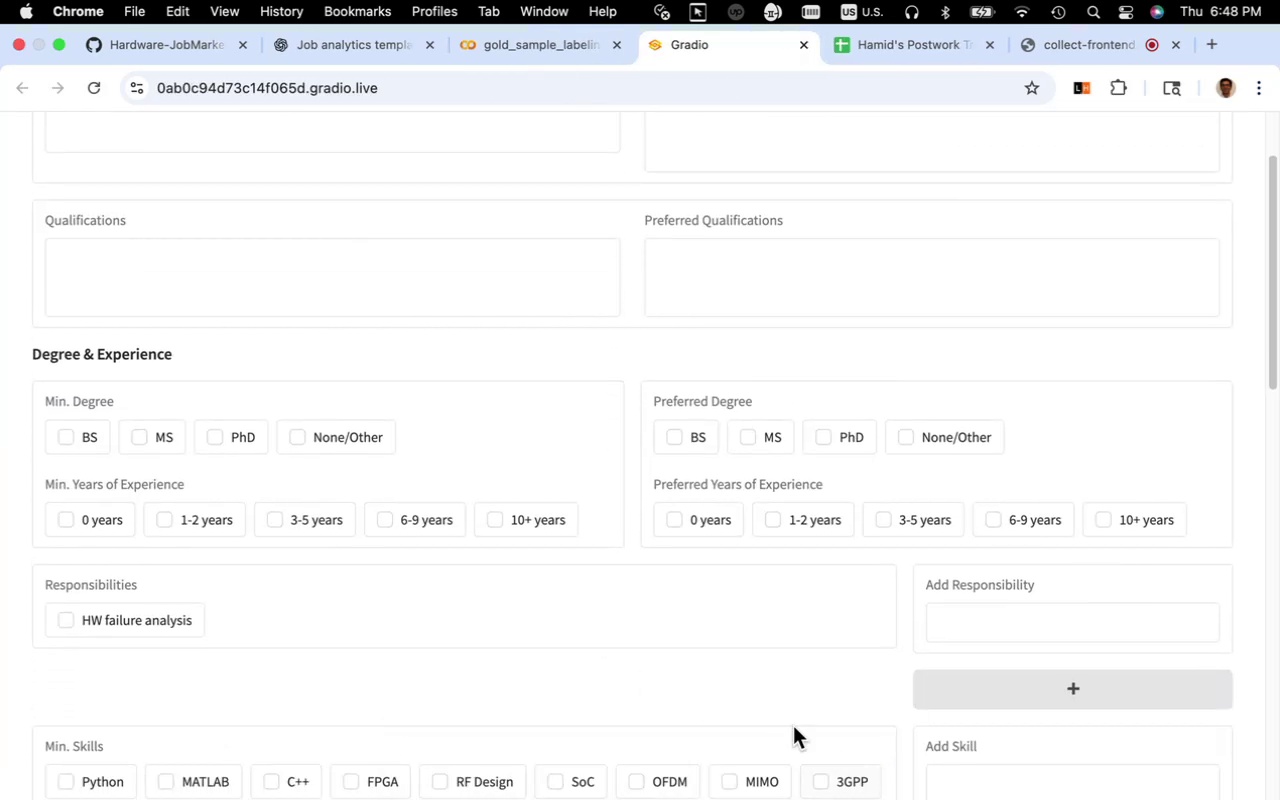 
scroll: coordinate [547, 613], scroll_direction: down, amount: 16.0
 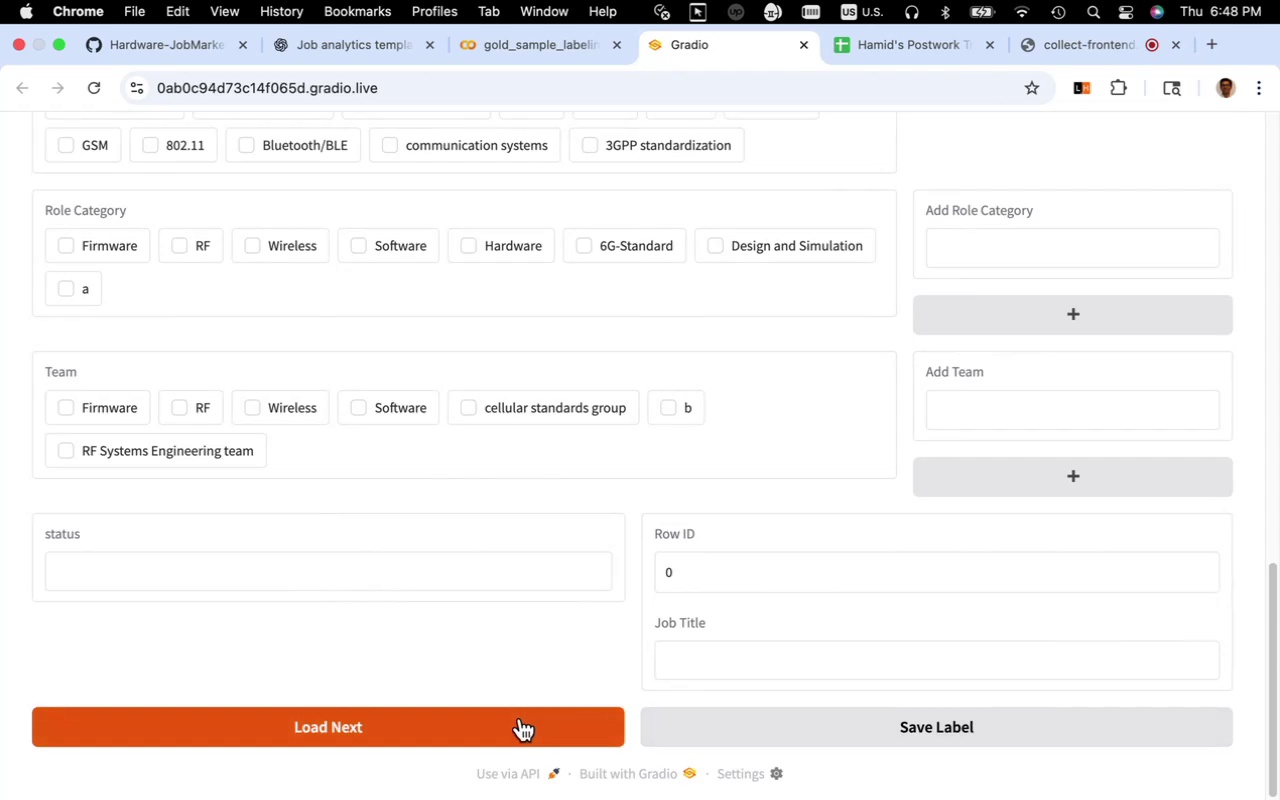 
left_click([520, 718])
 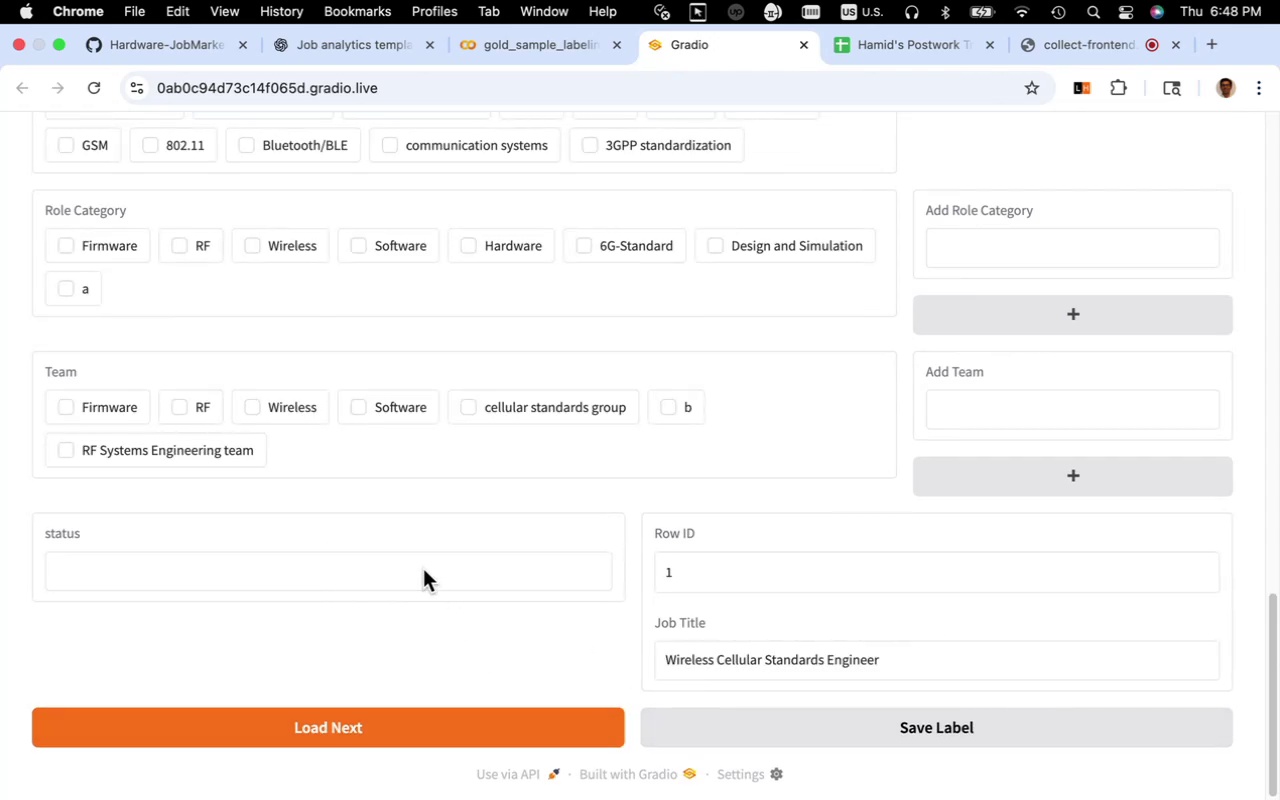 
scroll: coordinate [421, 569], scroll_direction: up, amount: 31.0
 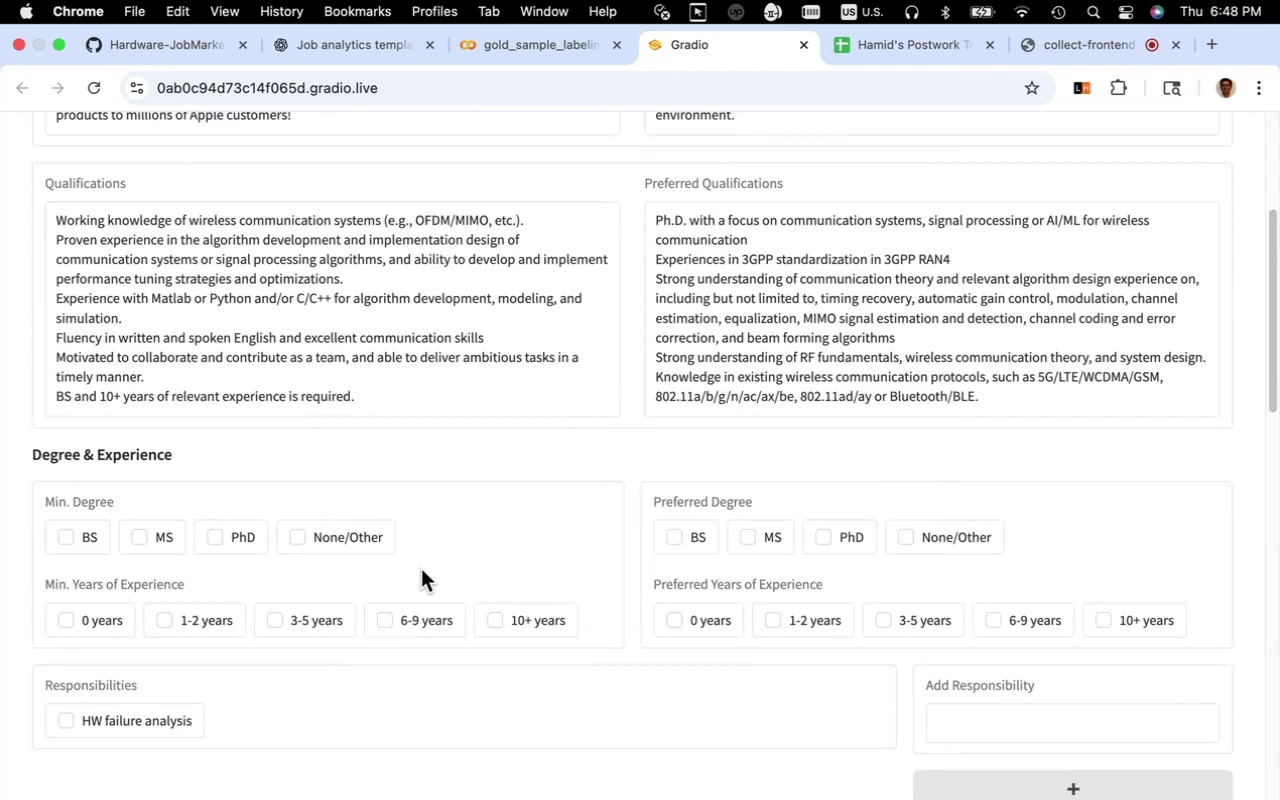 
scroll: coordinate [421, 569], scroll_direction: down, amount: 16.0
 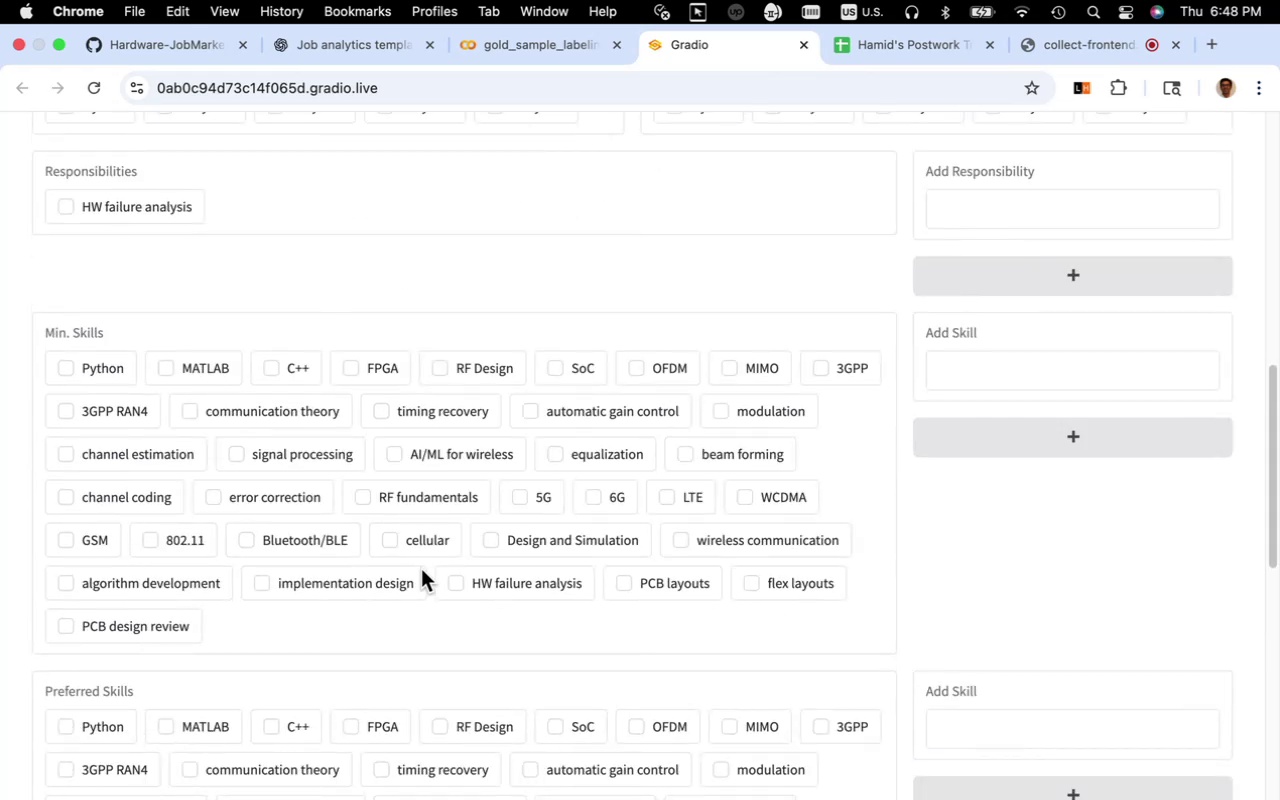 
scroll: coordinate [421, 569], scroll_direction: up, amount: 6.0
 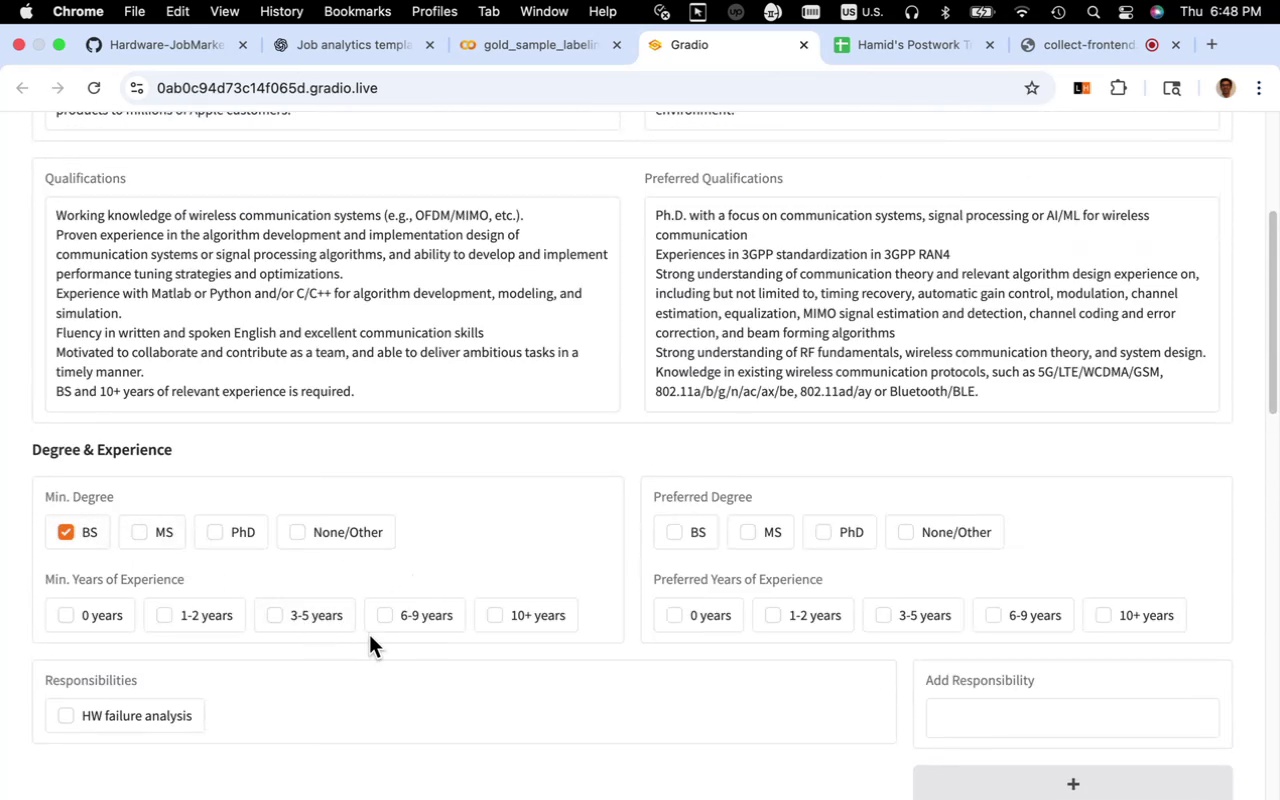 
left_click([503, 612])
 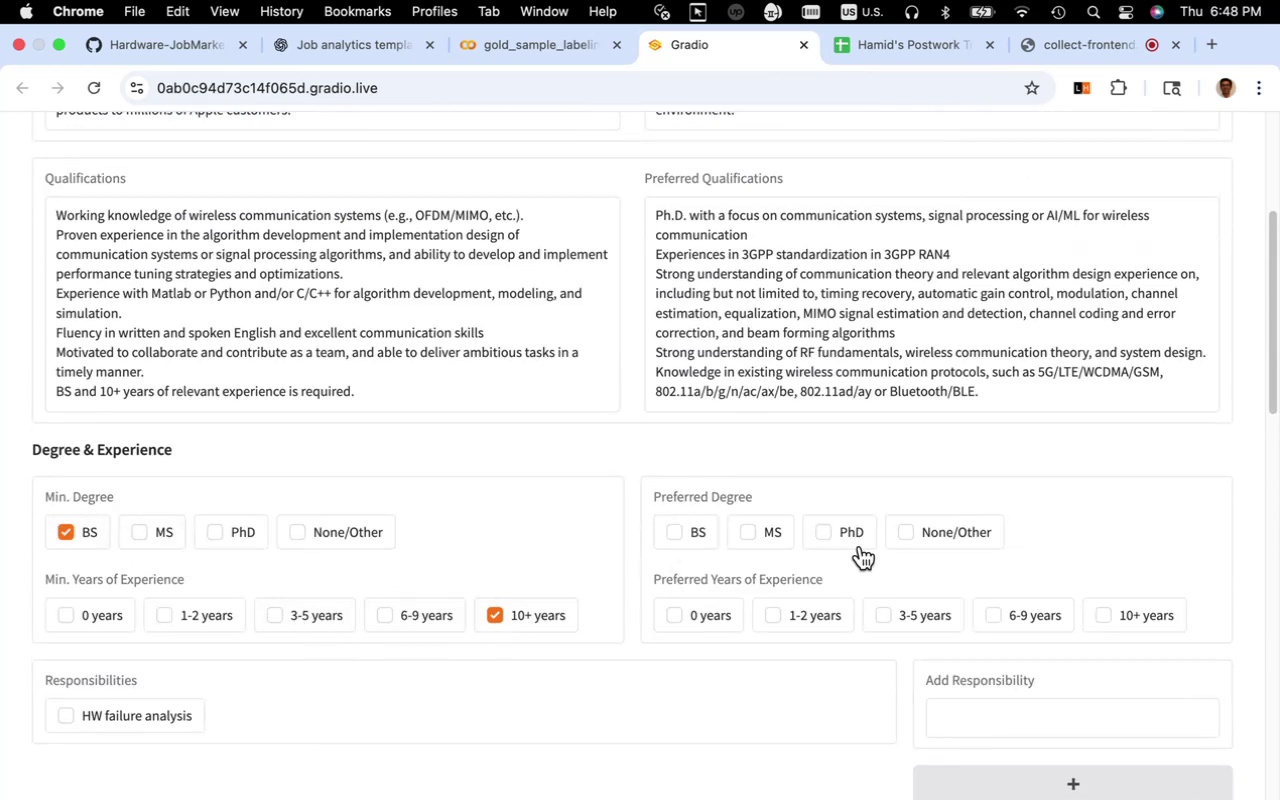 
left_click([852, 534])
 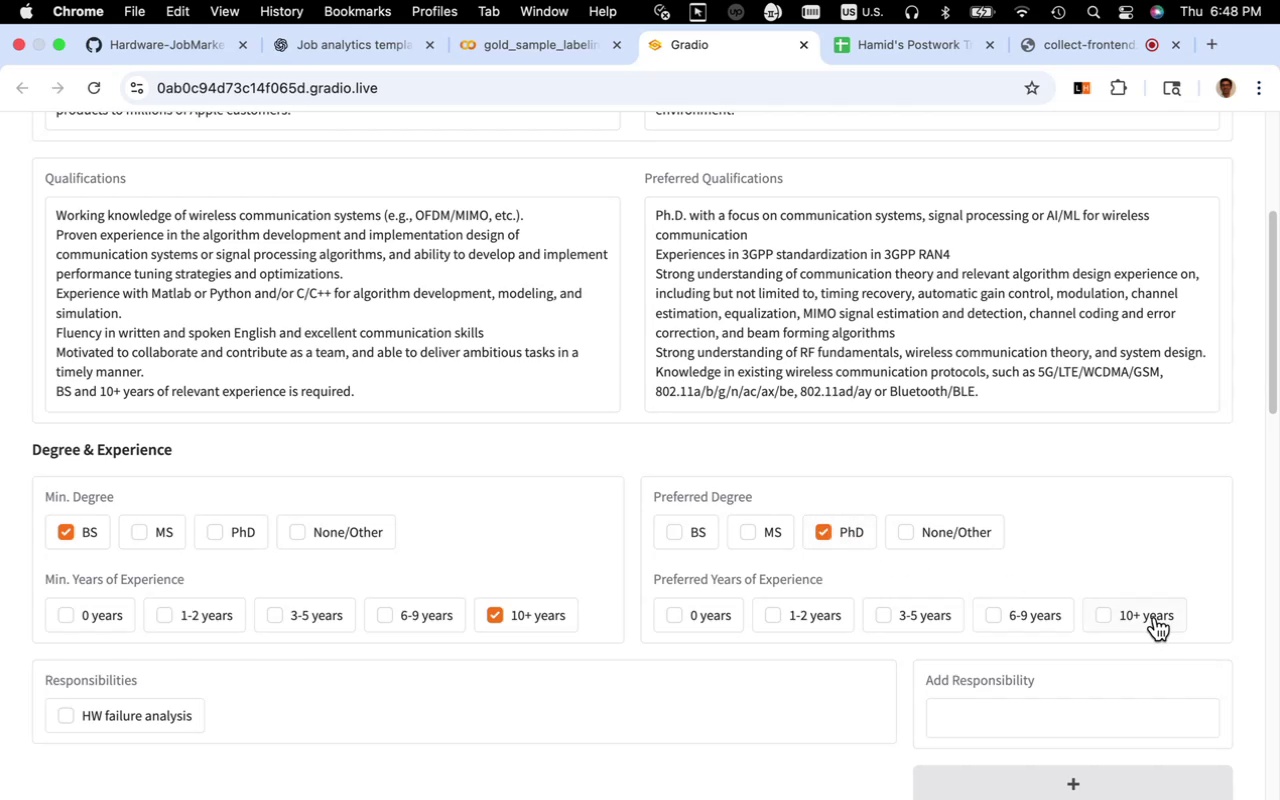 
left_click([1145, 617])
 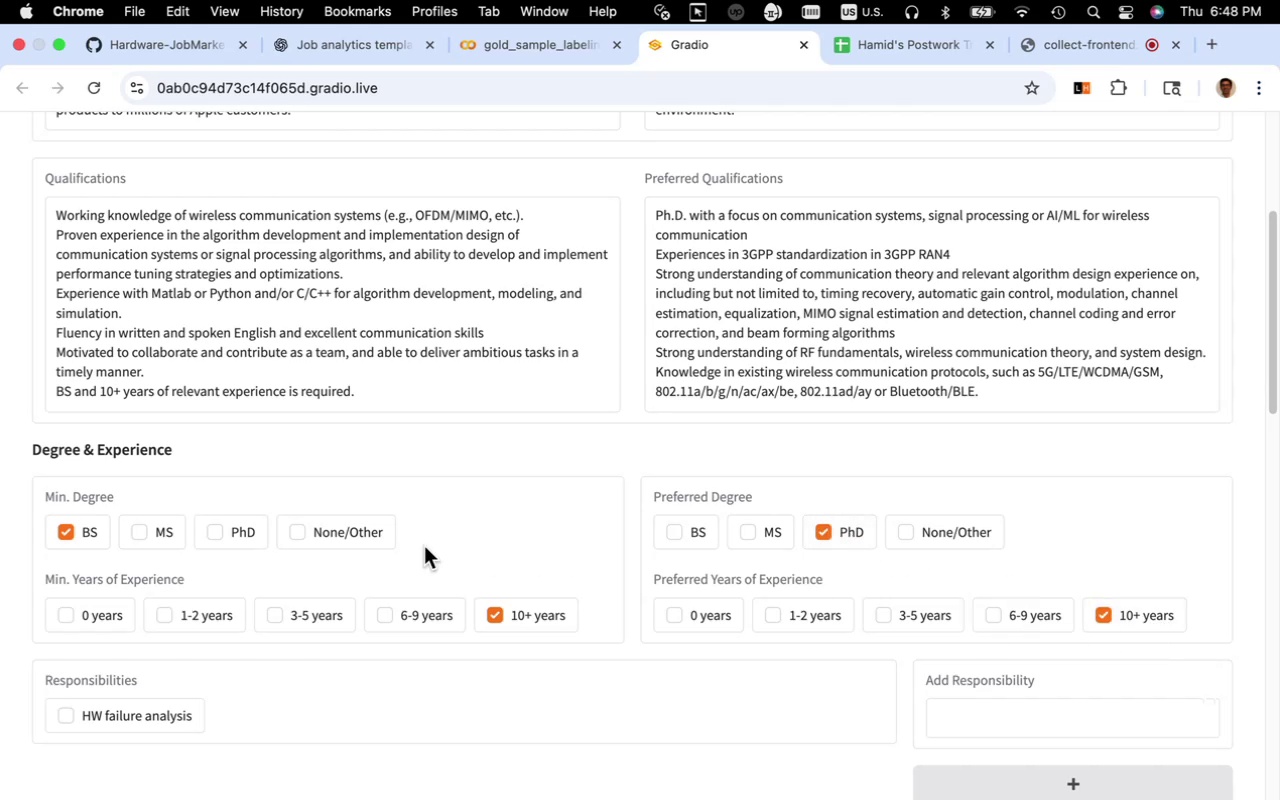 
scroll: coordinate [398, 539], scroll_direction: down, amount: 8.0
 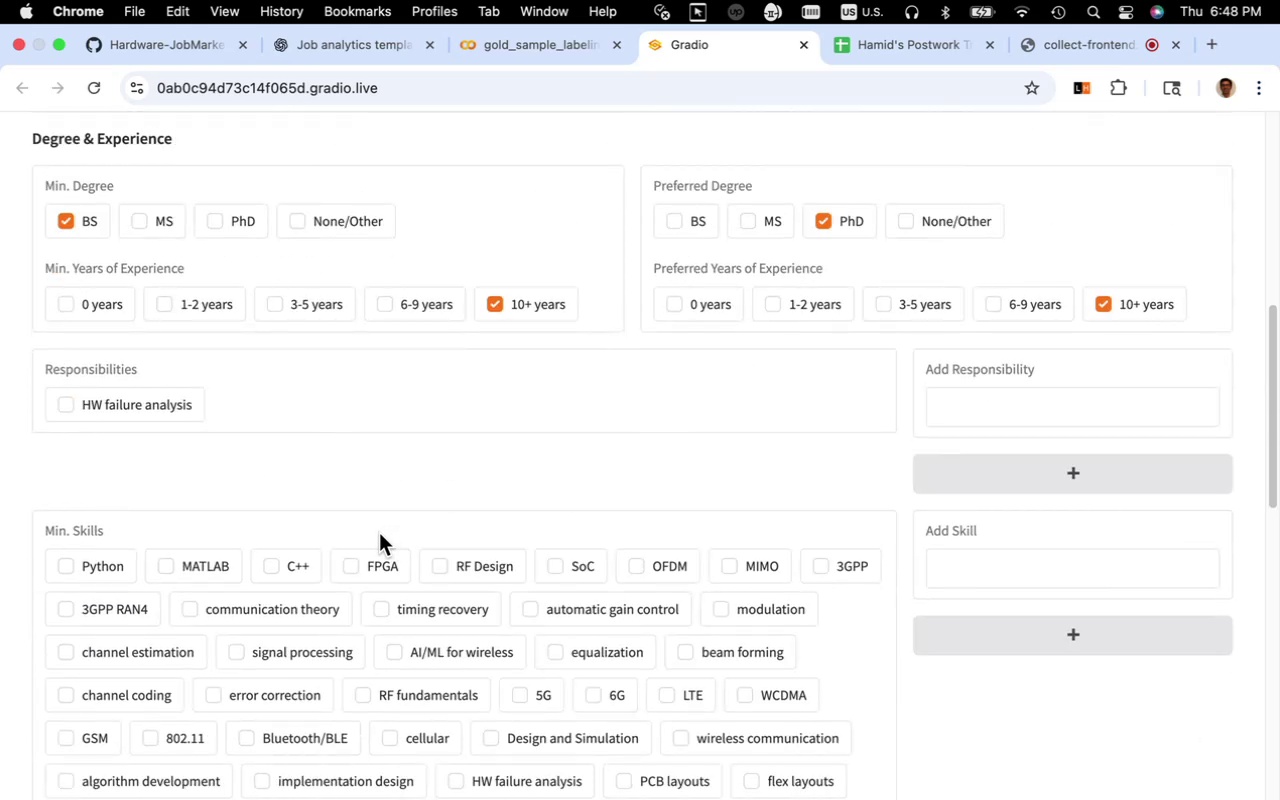 
scroll: coordinate [300, 490], scroll_direction: up, amount: 15.0
 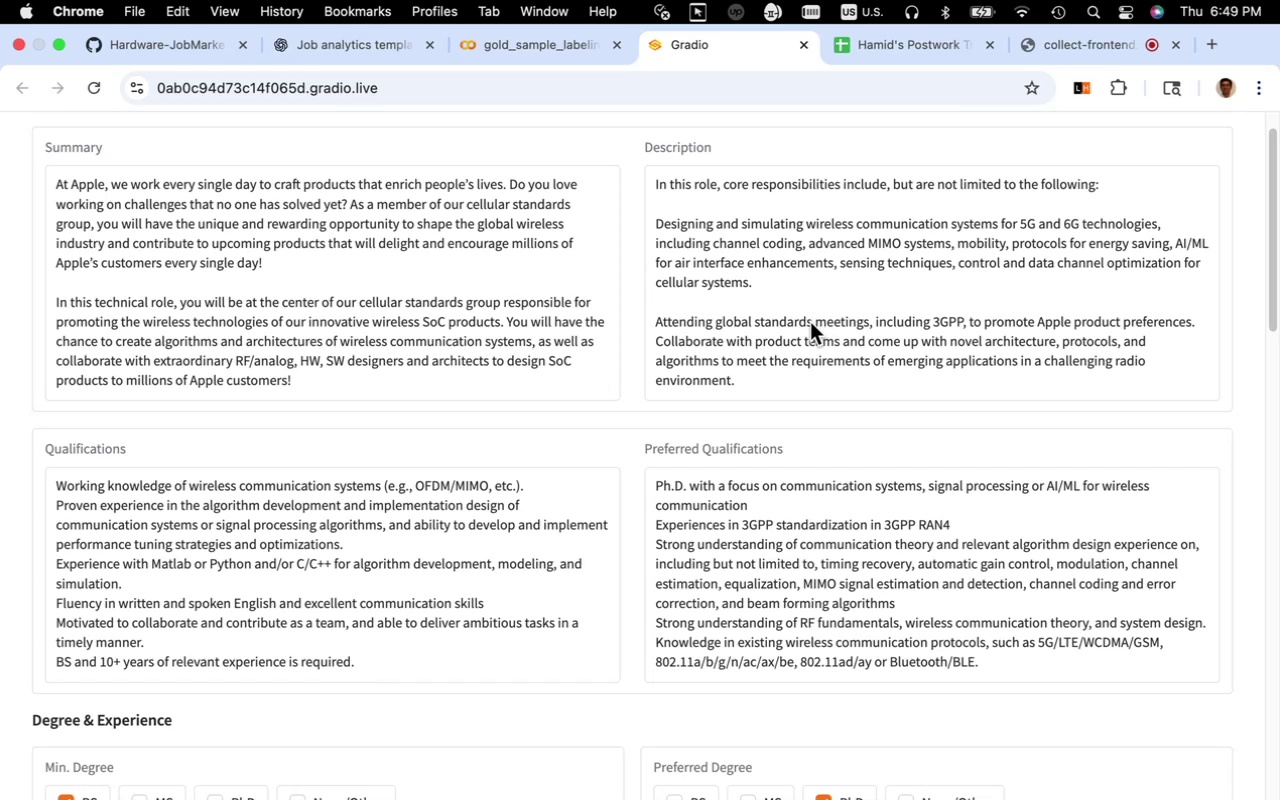 
wait(42.94)
 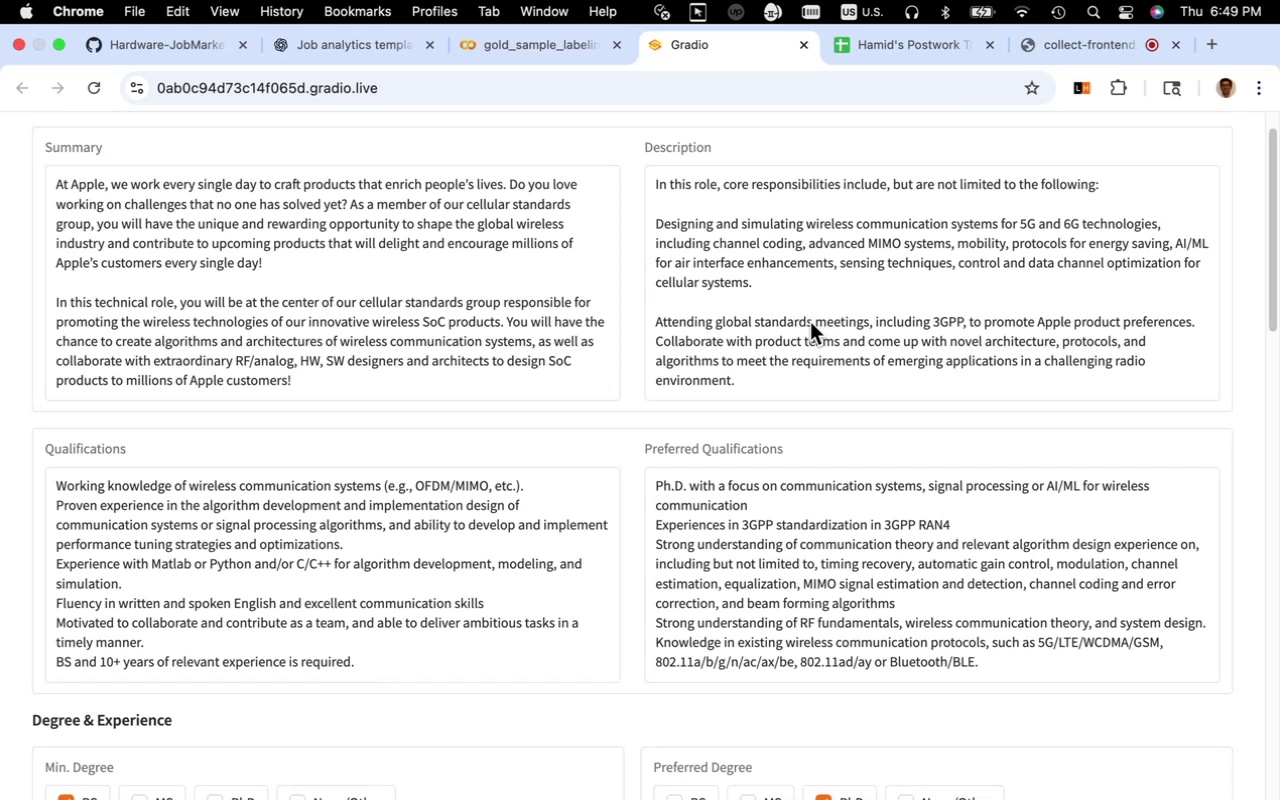 
scroll: coordinate [823, 316], scroll_direction: down, amount: 5.0
 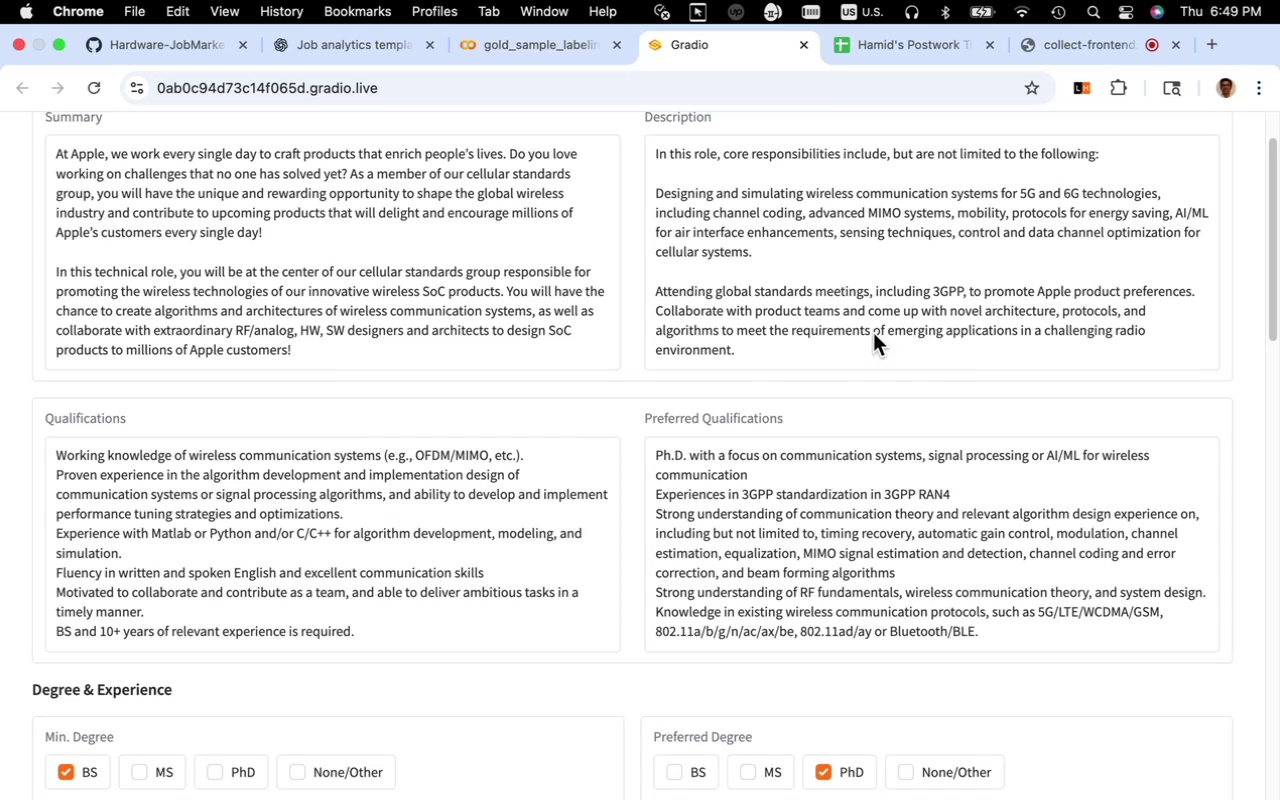 
wait(14.9)
 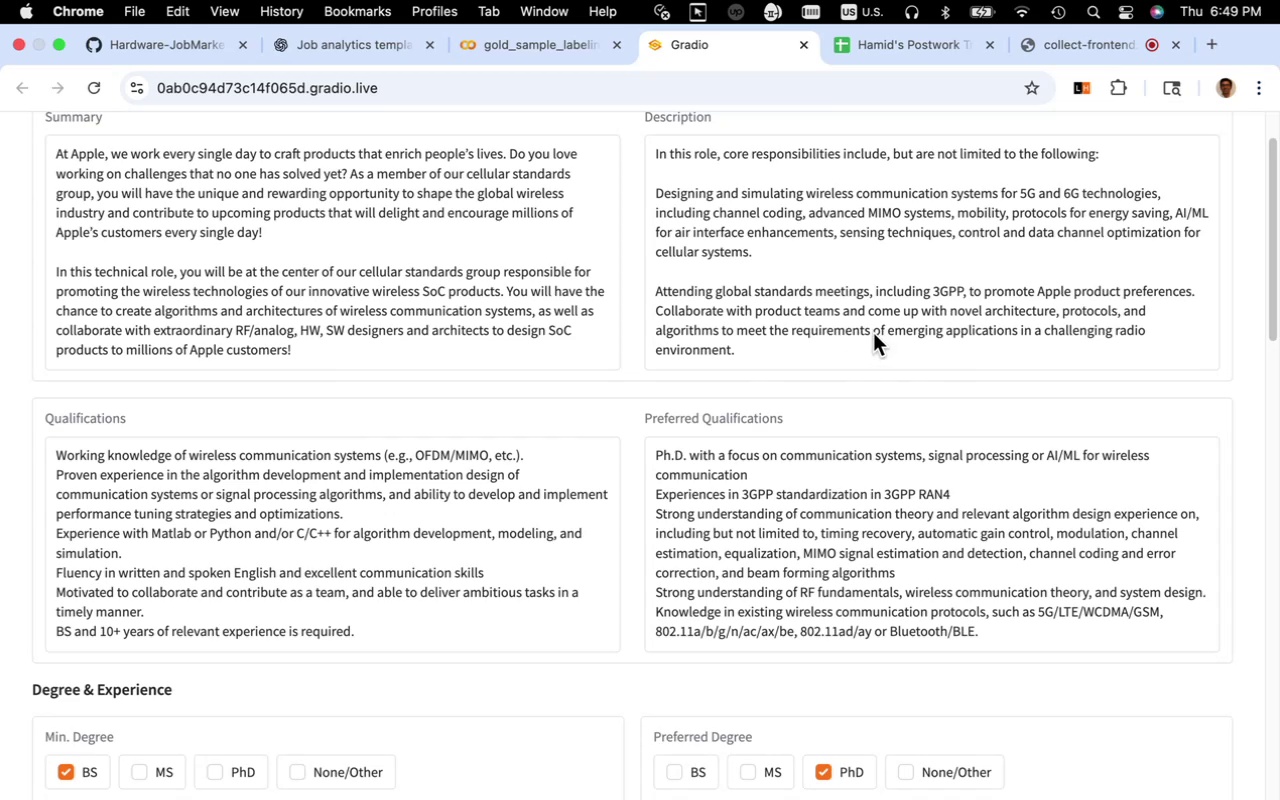 
scroll: coordinate [829, 347], scroll_direction: up, amount: 2.0
 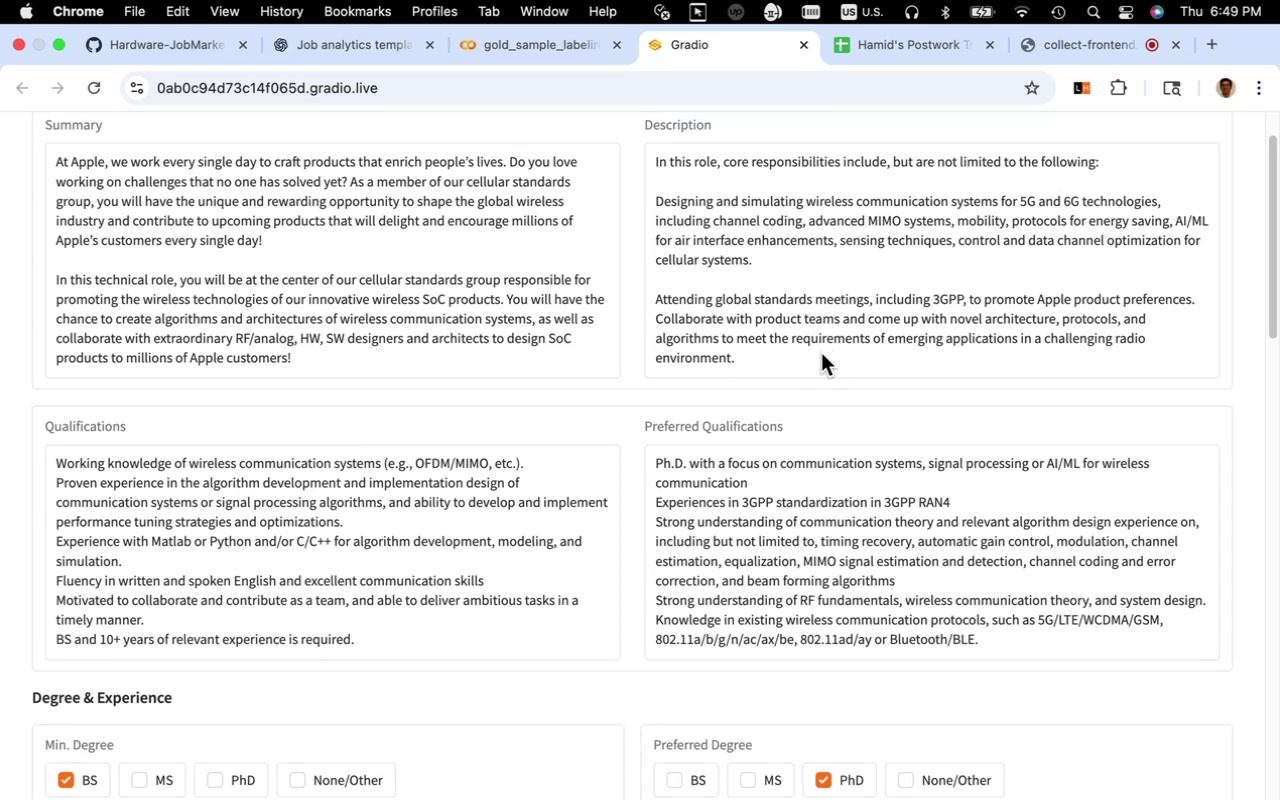 
scroll: coordinate [739, 318], scroll_direction: down, amount: 27.0
 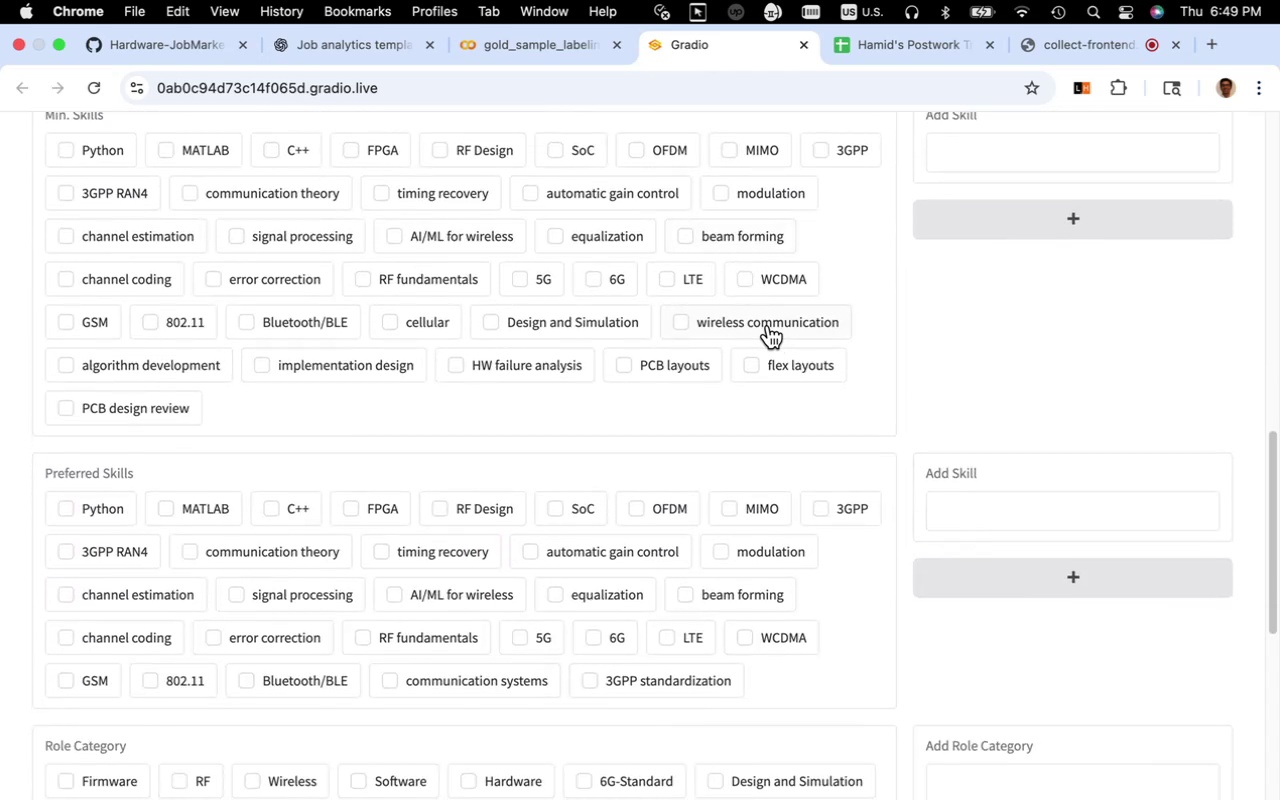 
mouse_move([735, 361])
 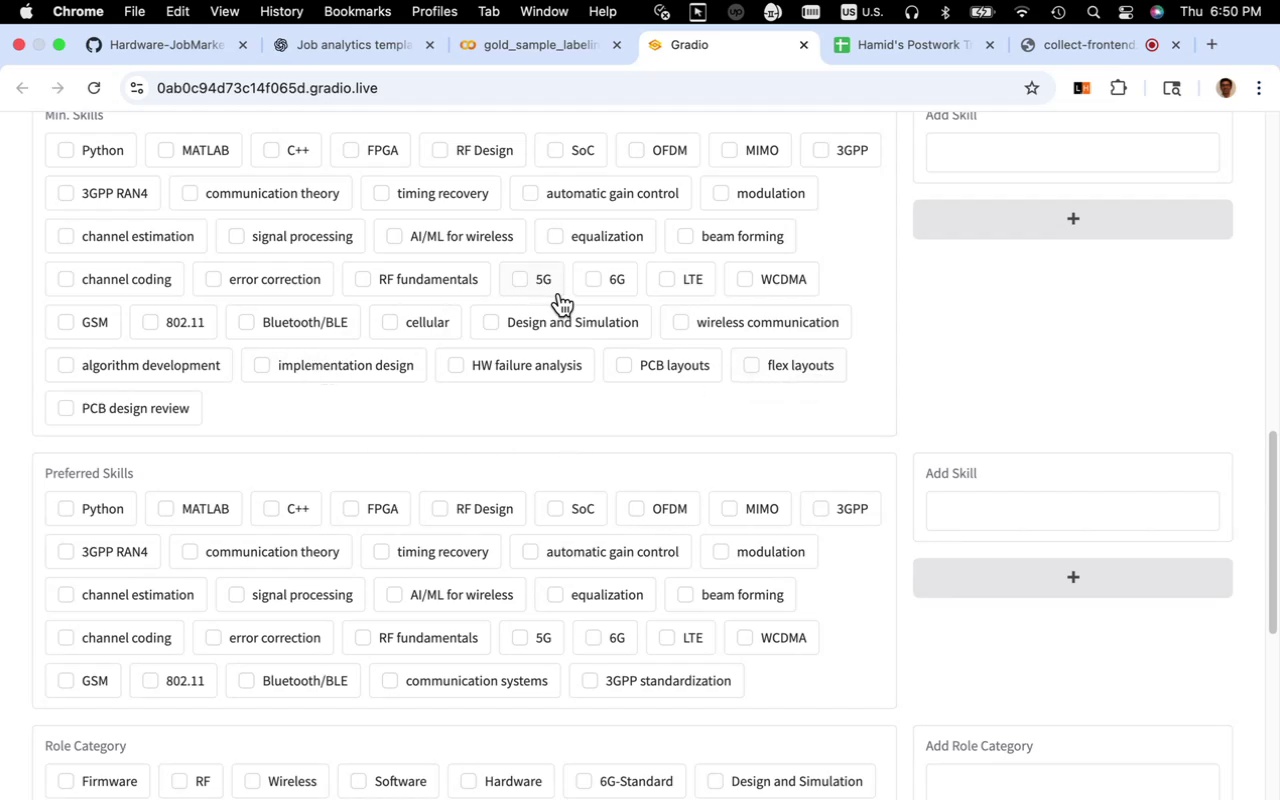 
scroll: coordinate [633, 351], scroll_direction: down, amount: 5.0
 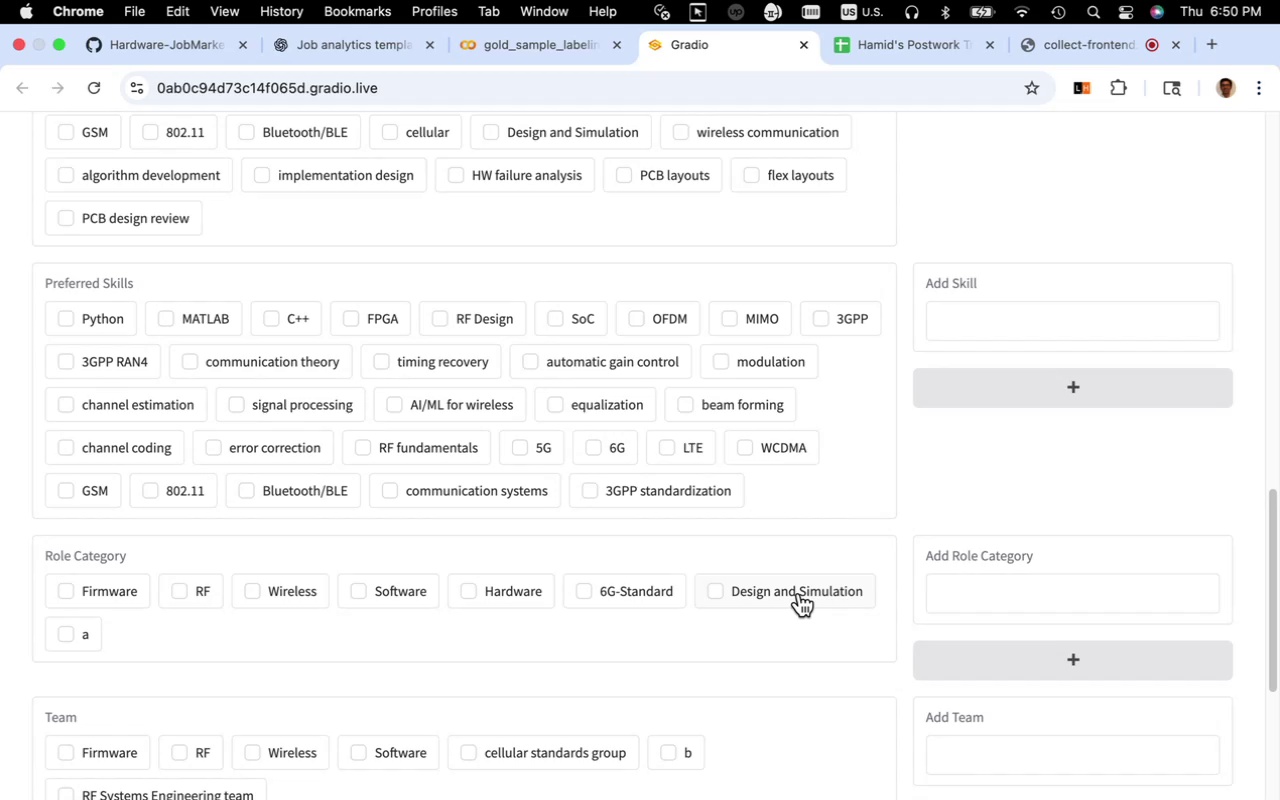 
double_click([799, 593])
 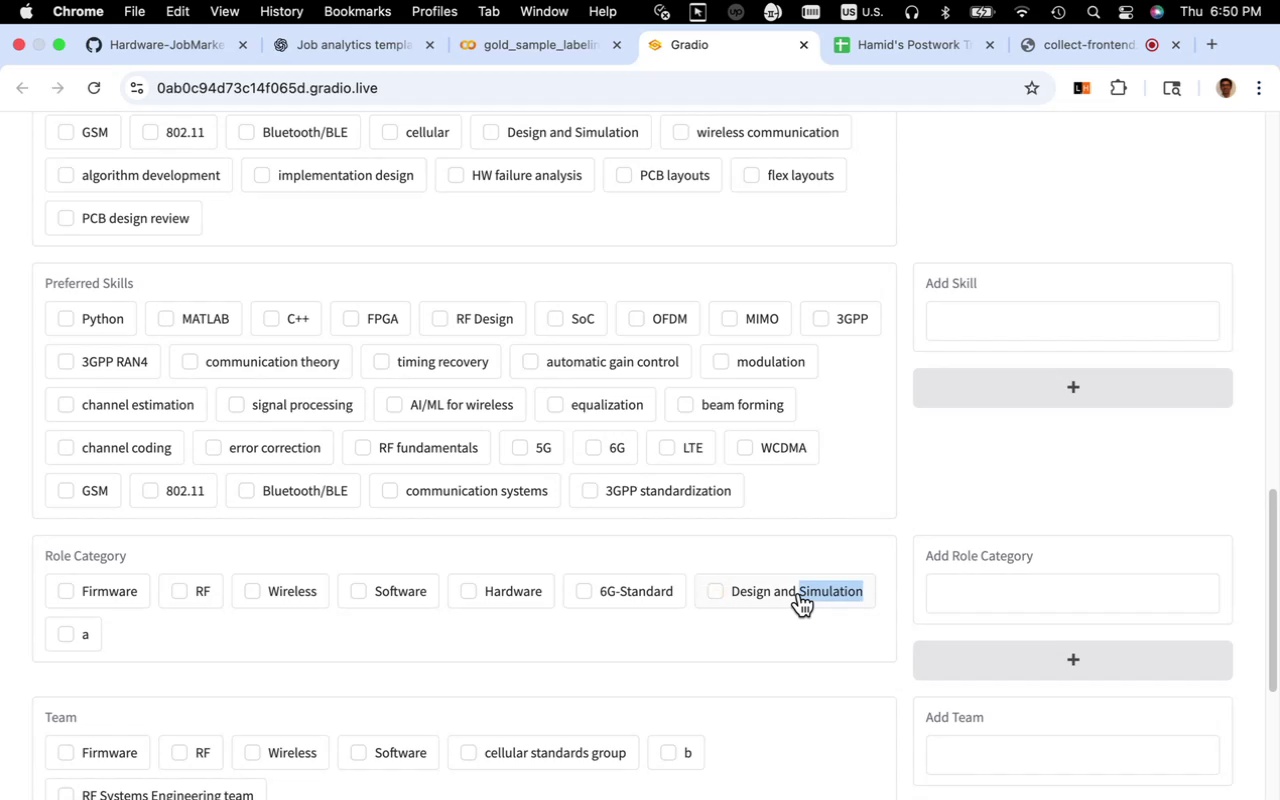 
left_click([799, 593])
 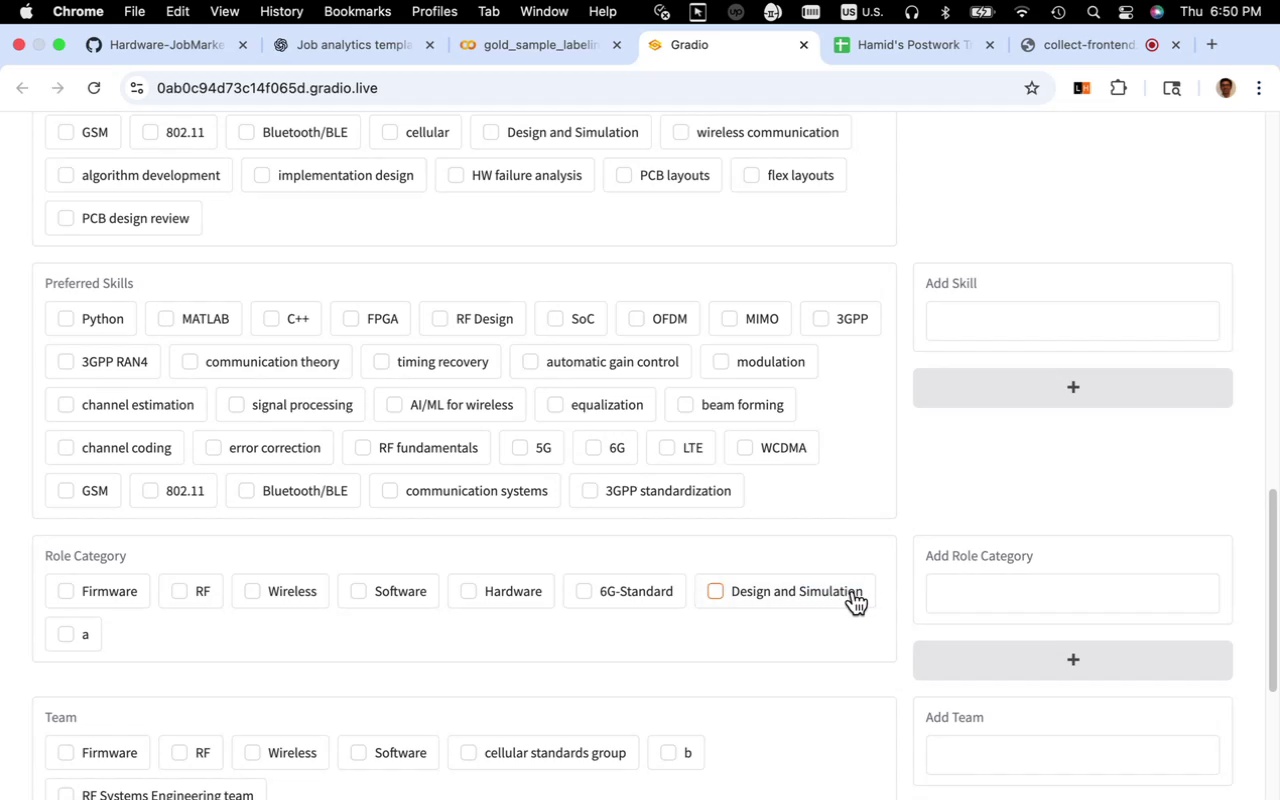 
left_click_drag(start_coordinate=[863, 594], to_coordinate=[734, 585])
 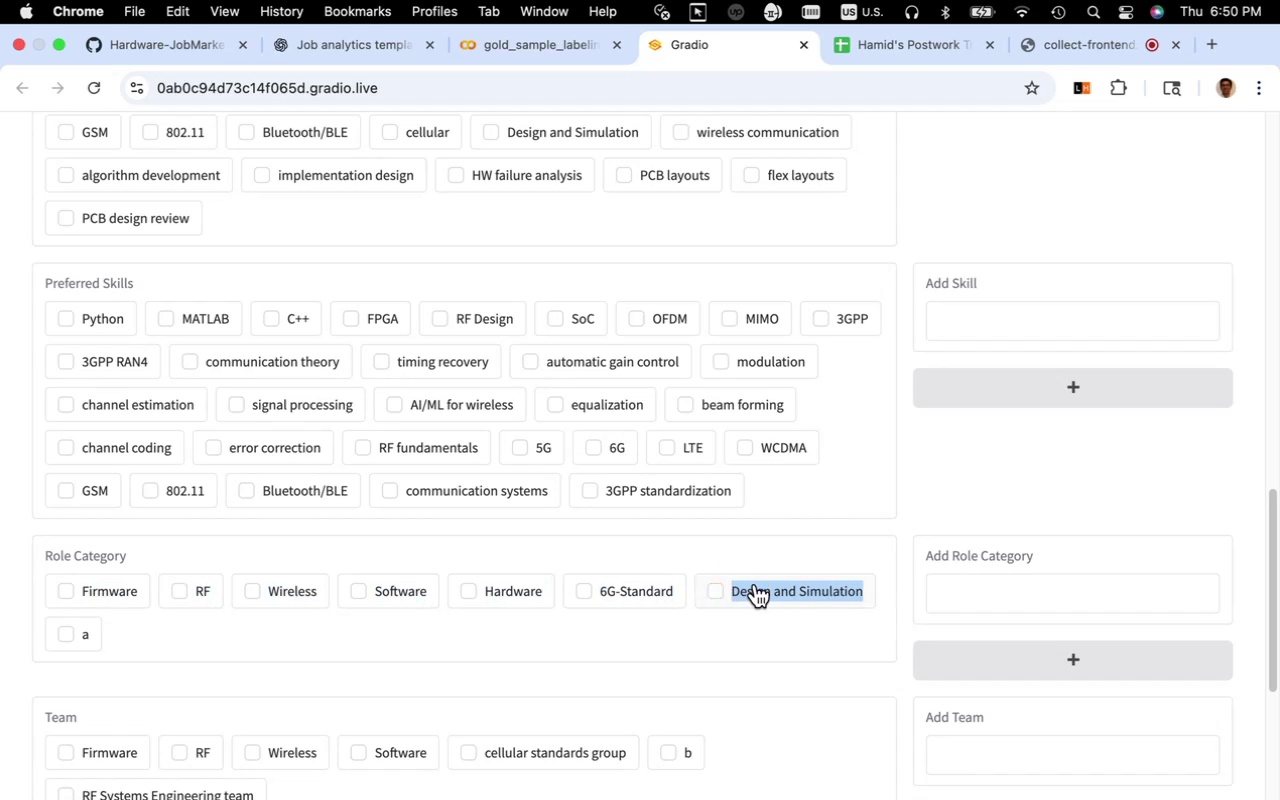 
right_click([755, 584])
 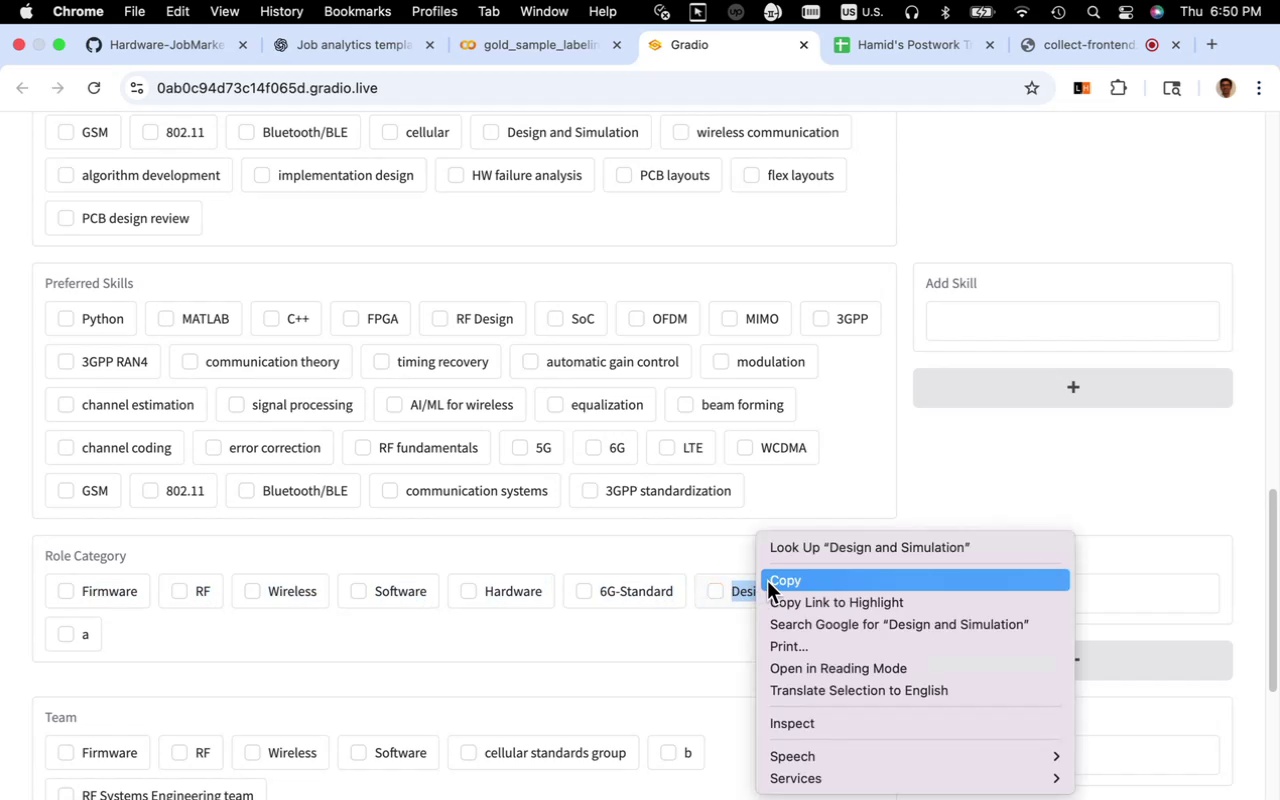 
left_click([767, 581])
 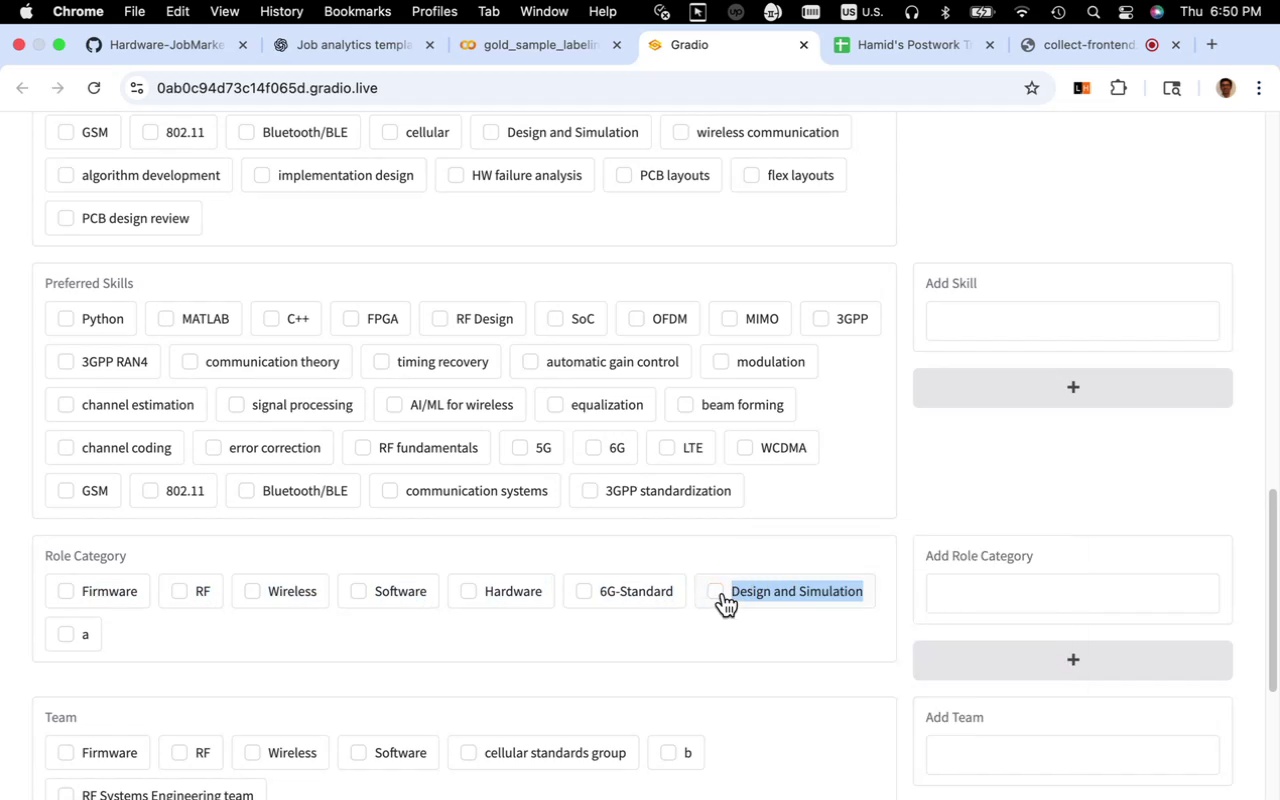 
left_click([722, 593])
 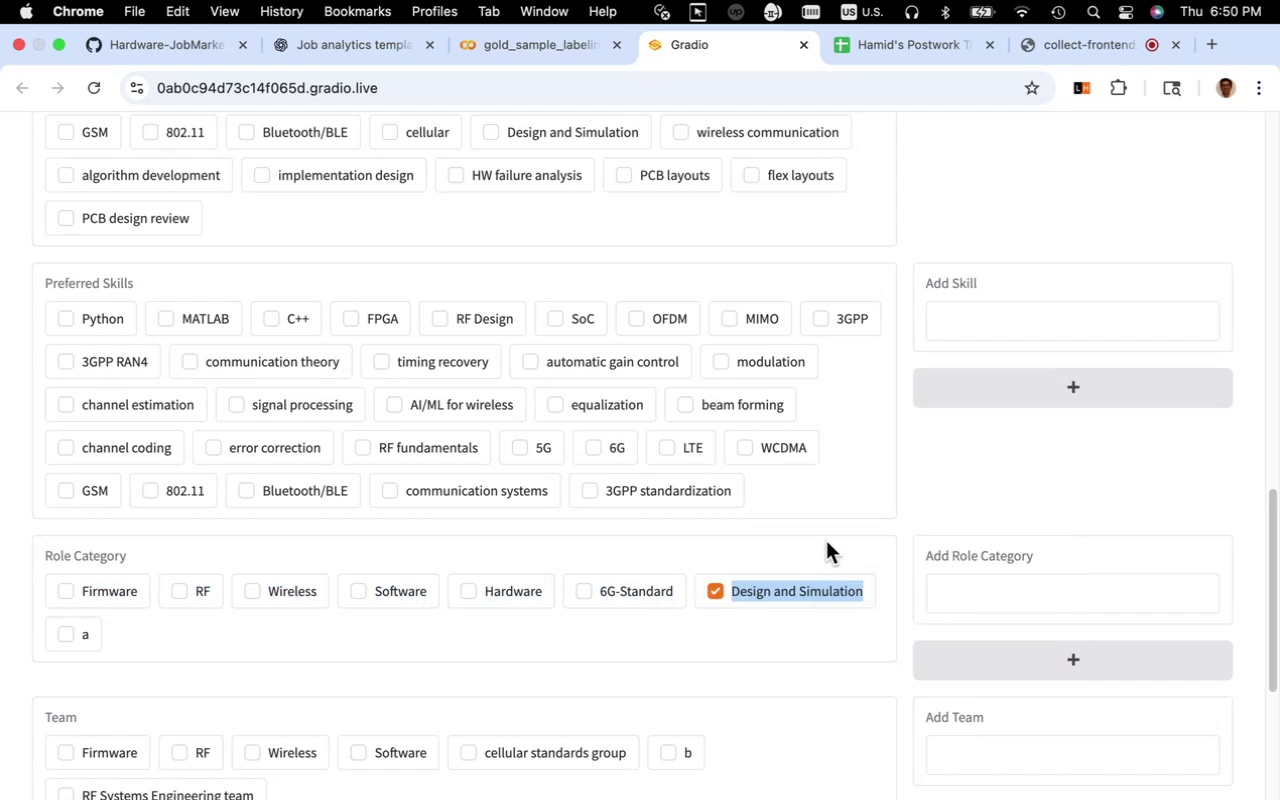 
scroll: coordinate [844, 523], scroll_direction: up, amount: 8.0
 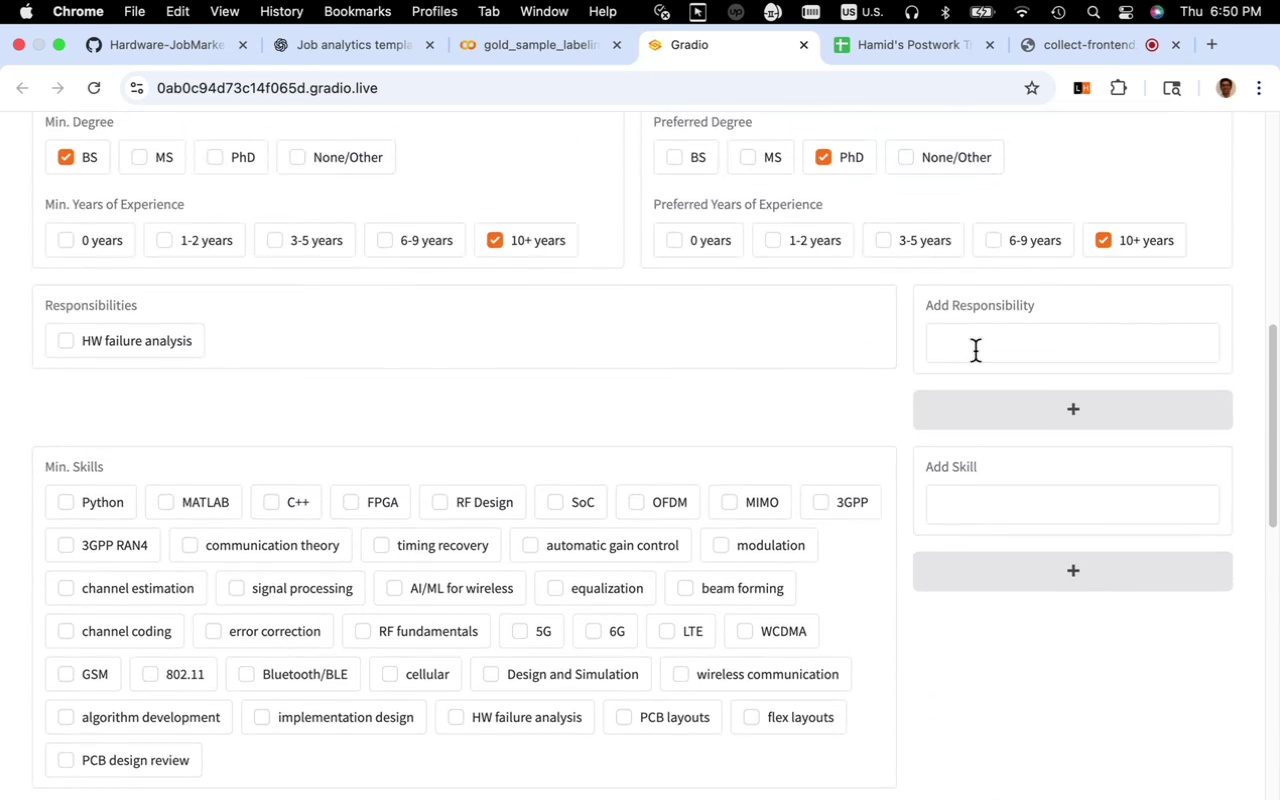 
left_click([978, 345])
 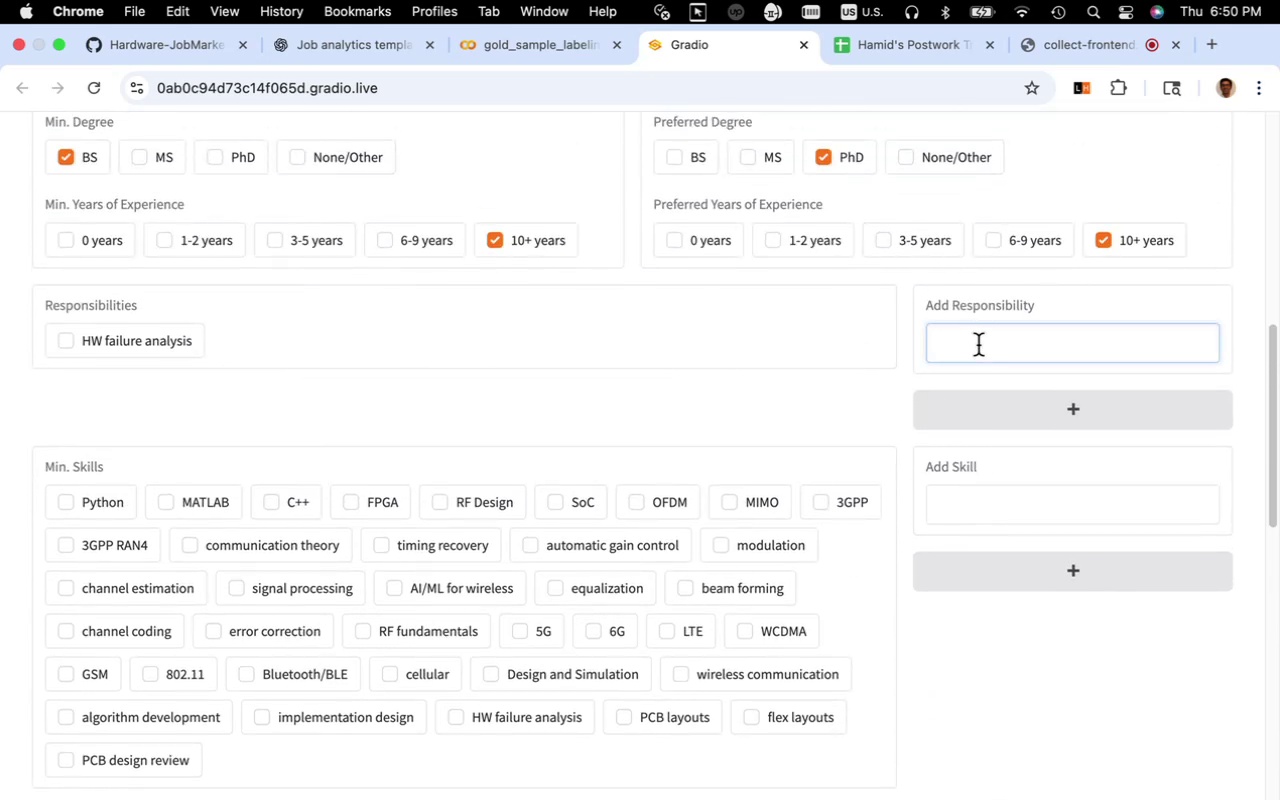 
right_click([978, 345])
 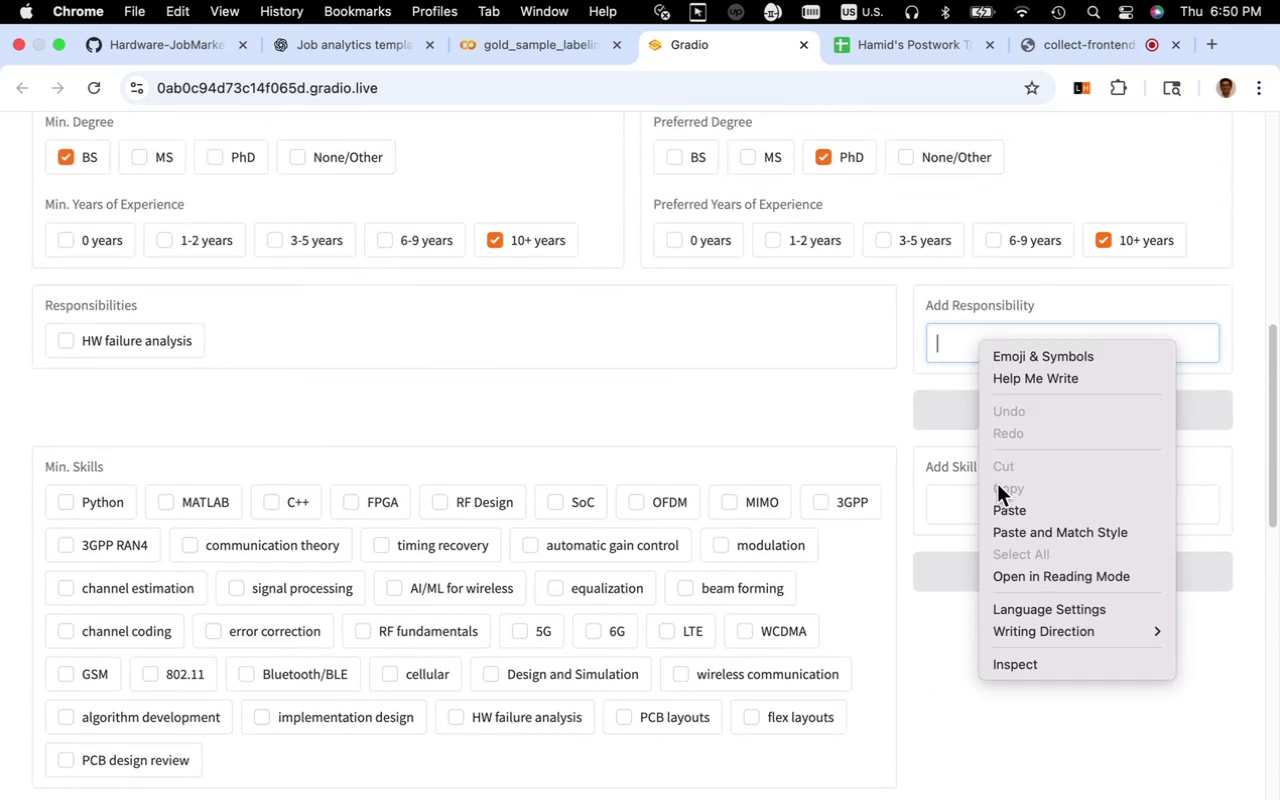 
left_click([1006, 506])
 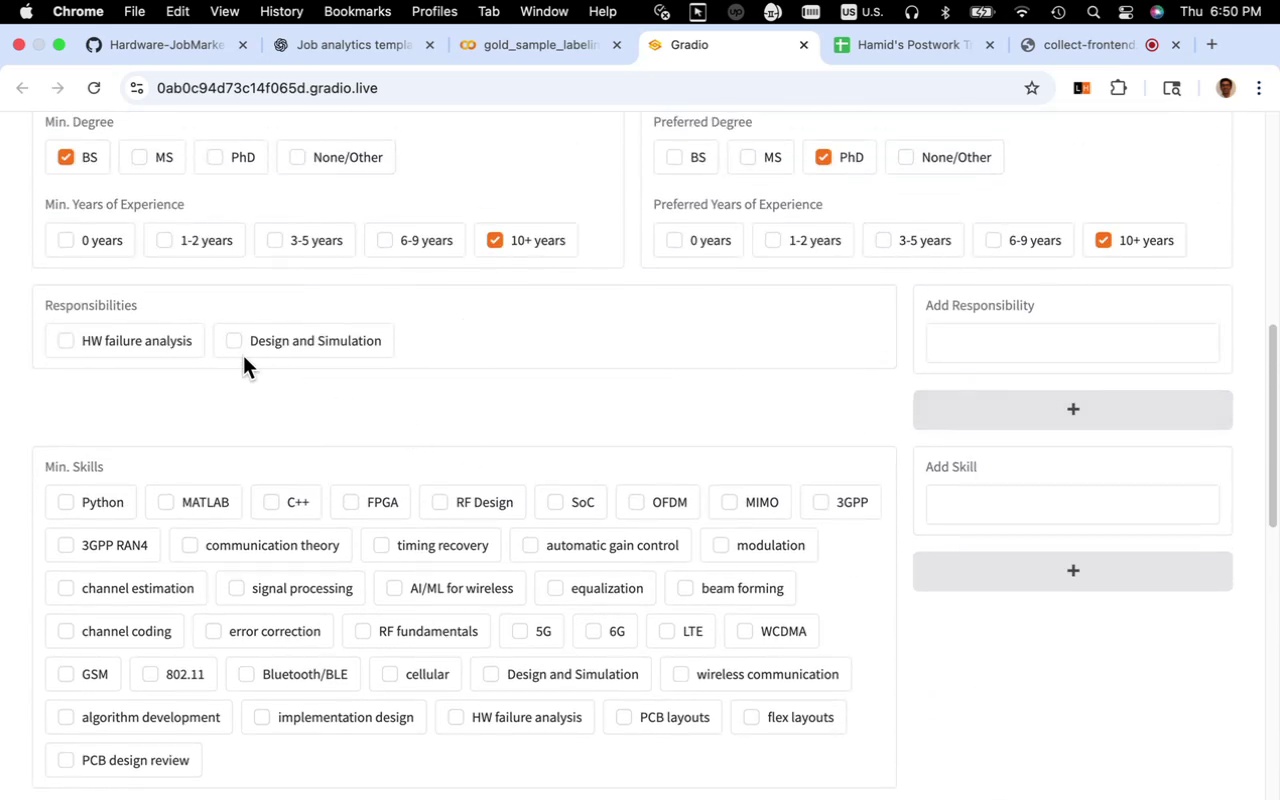 
left_click([239, 338])
 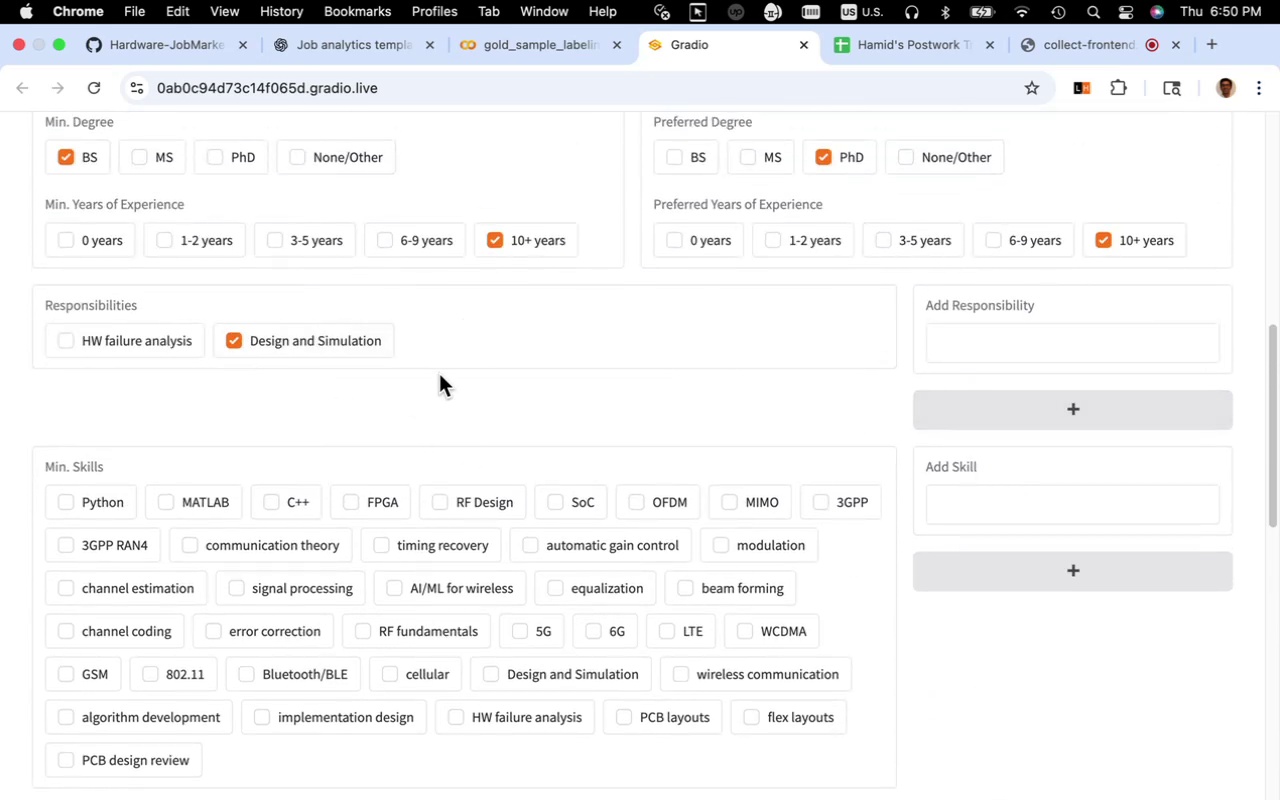 
scroll: coordinate [444, 372], scroll_direction: up, amount: 10.0
 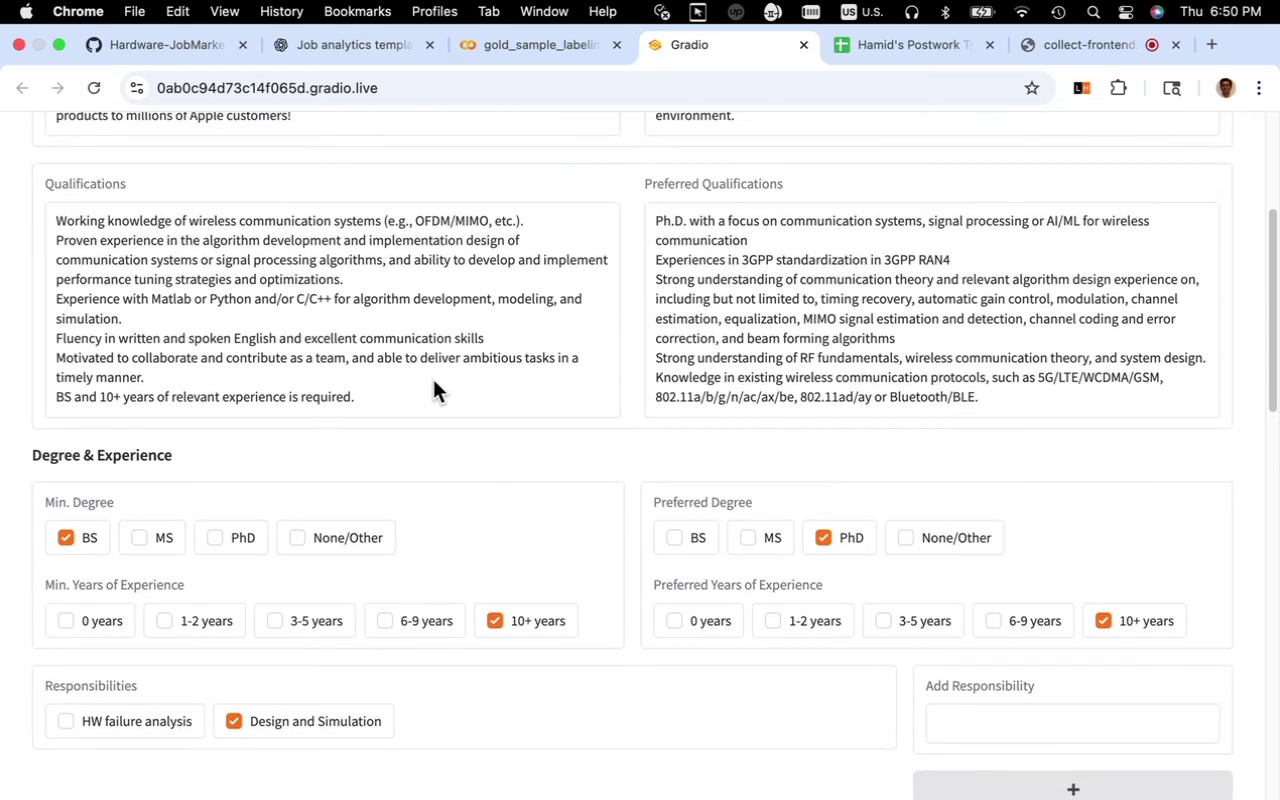 
scroll: coordinate [334, 425], scroll_direction: down, amount: 14.0
 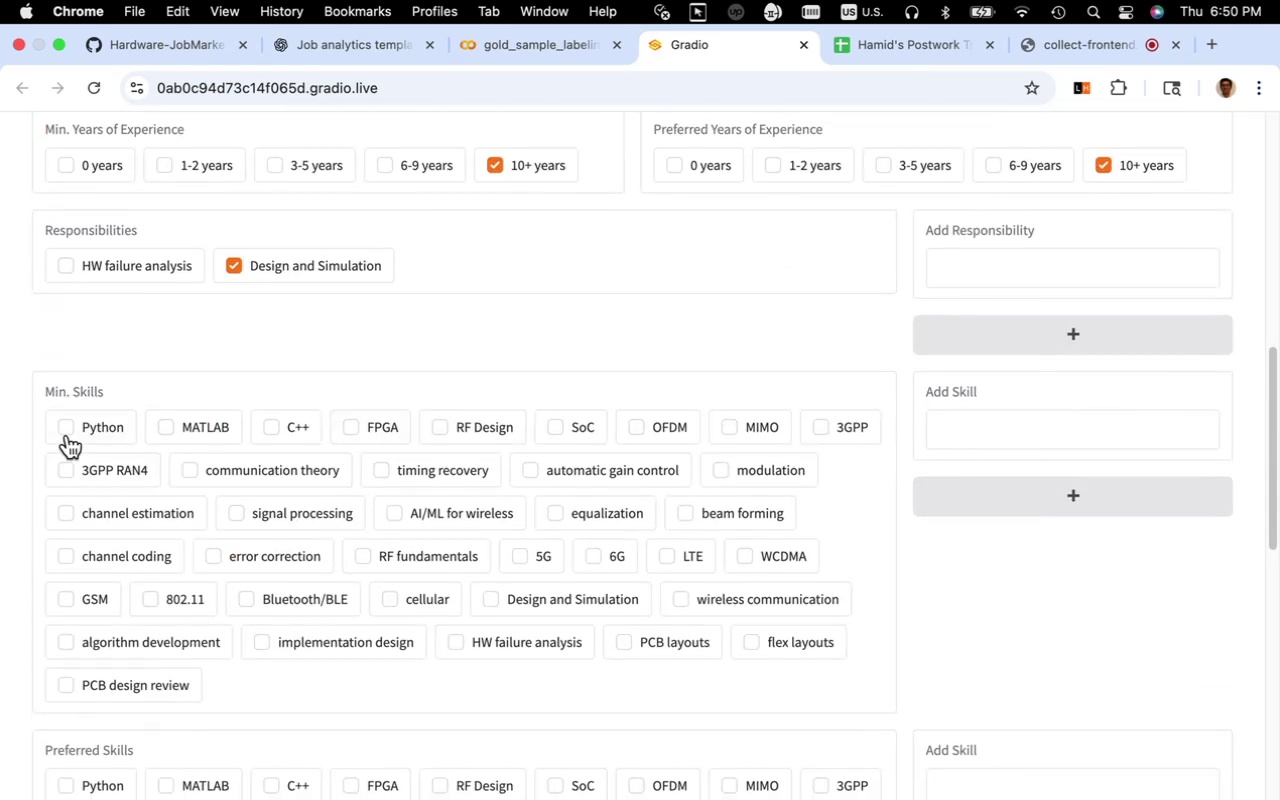 
left_click([74, 430])
 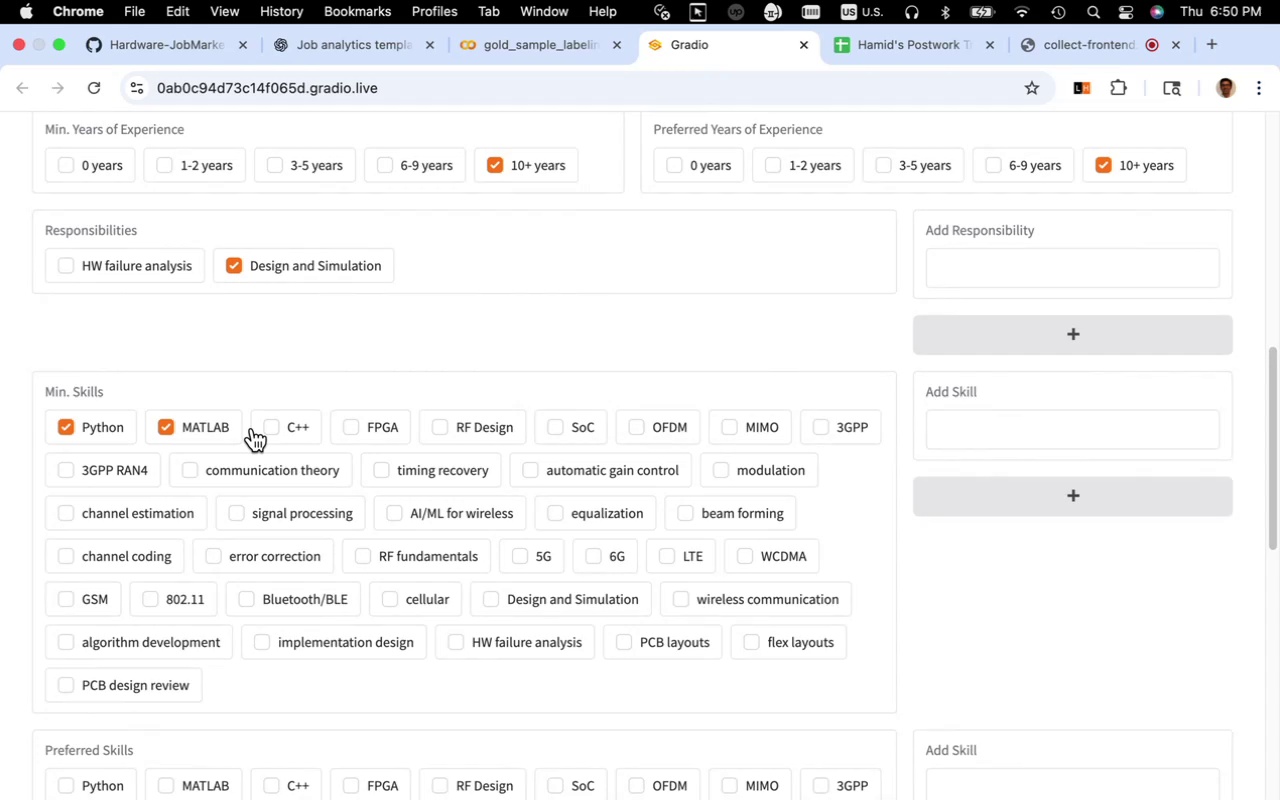 
left_click([271, 431])
 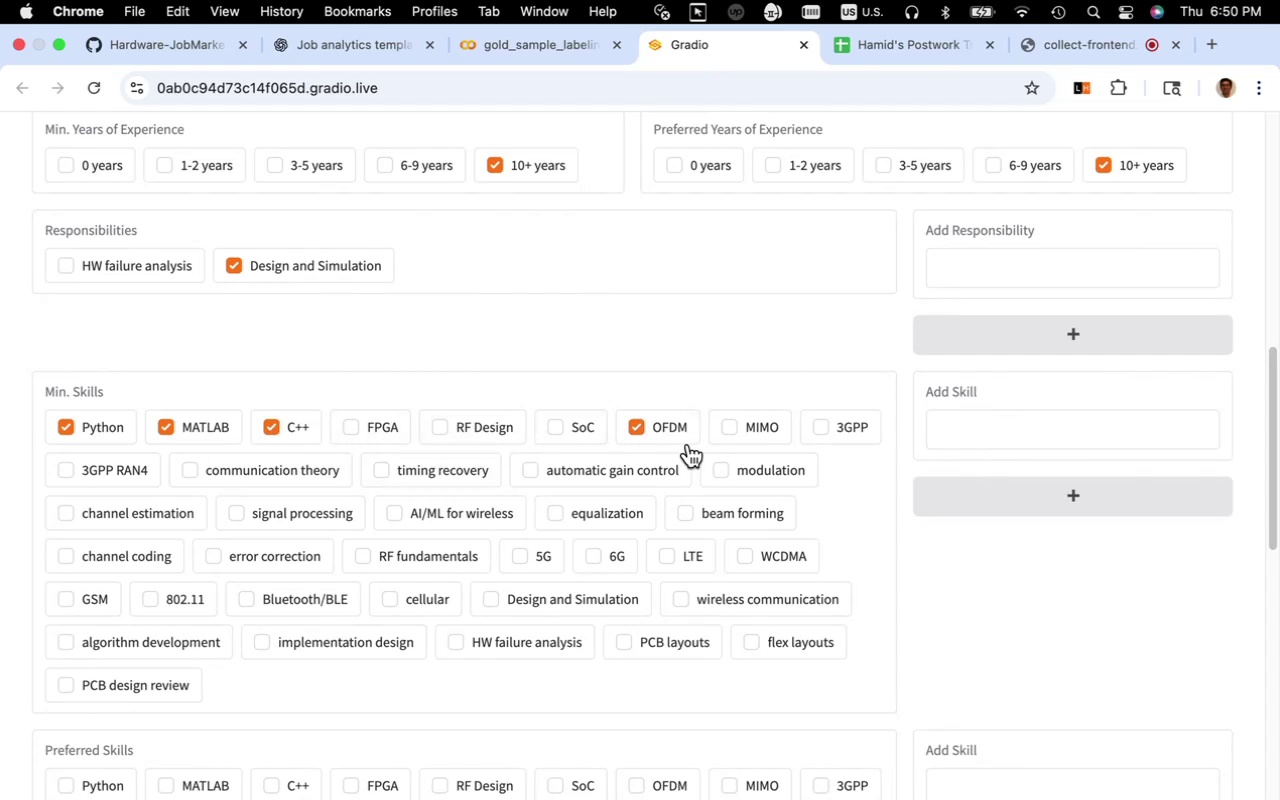 
left_click([736, 426])
 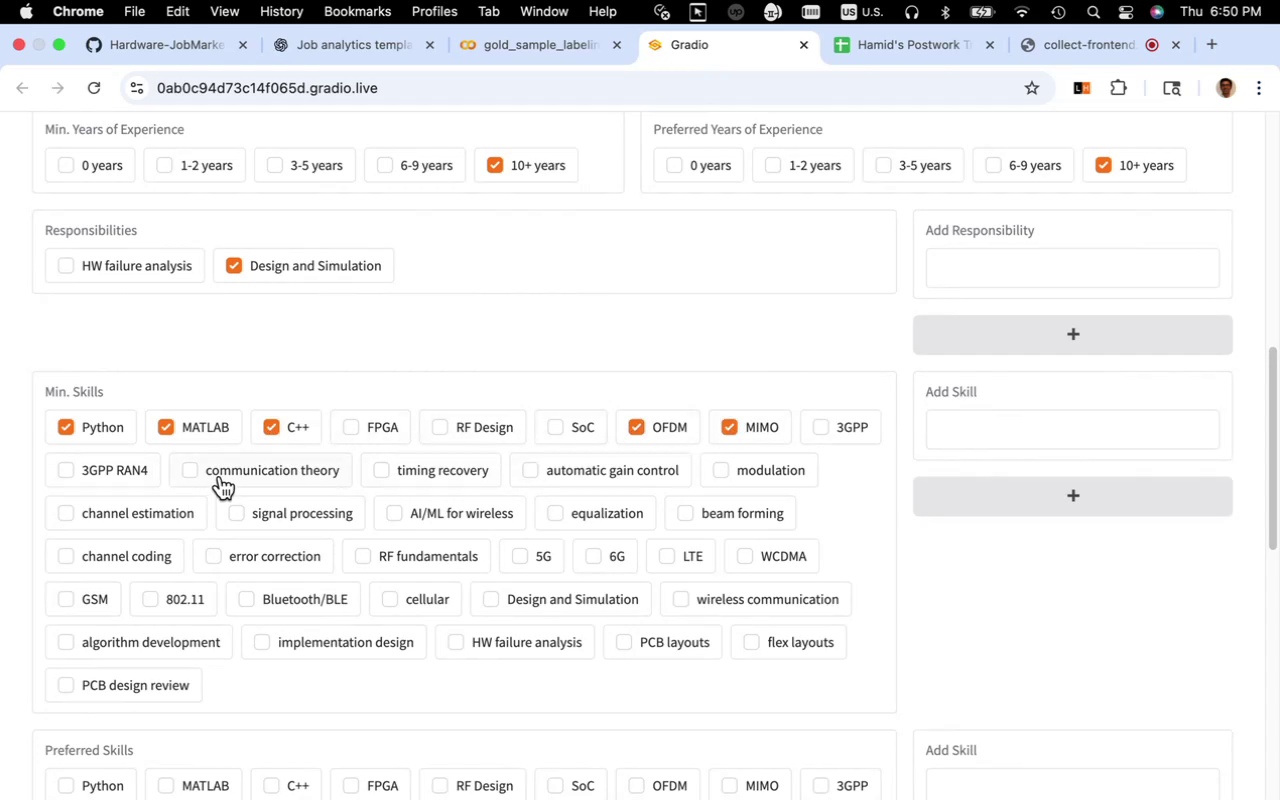 
scroll: coordinate [432, 469], scroll_direction: up, amount: 6.0
 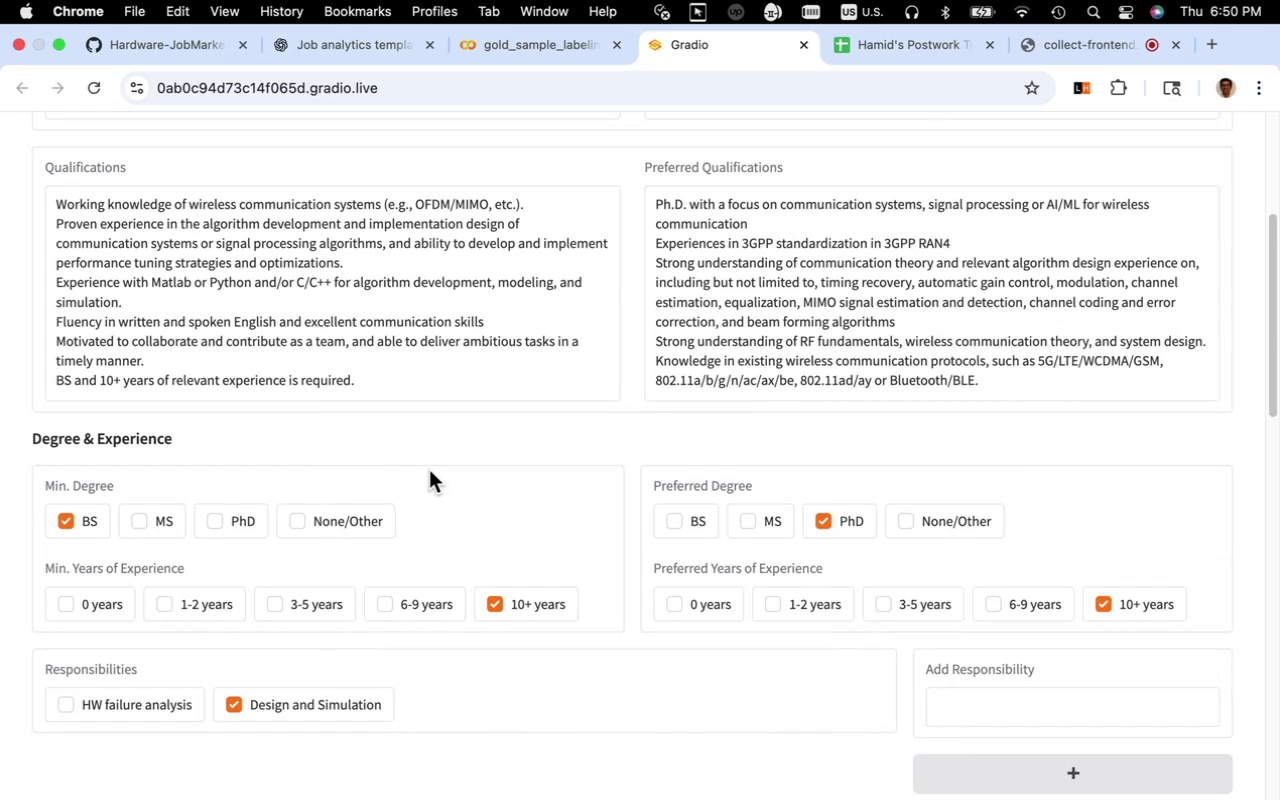 
wait(6.64)
 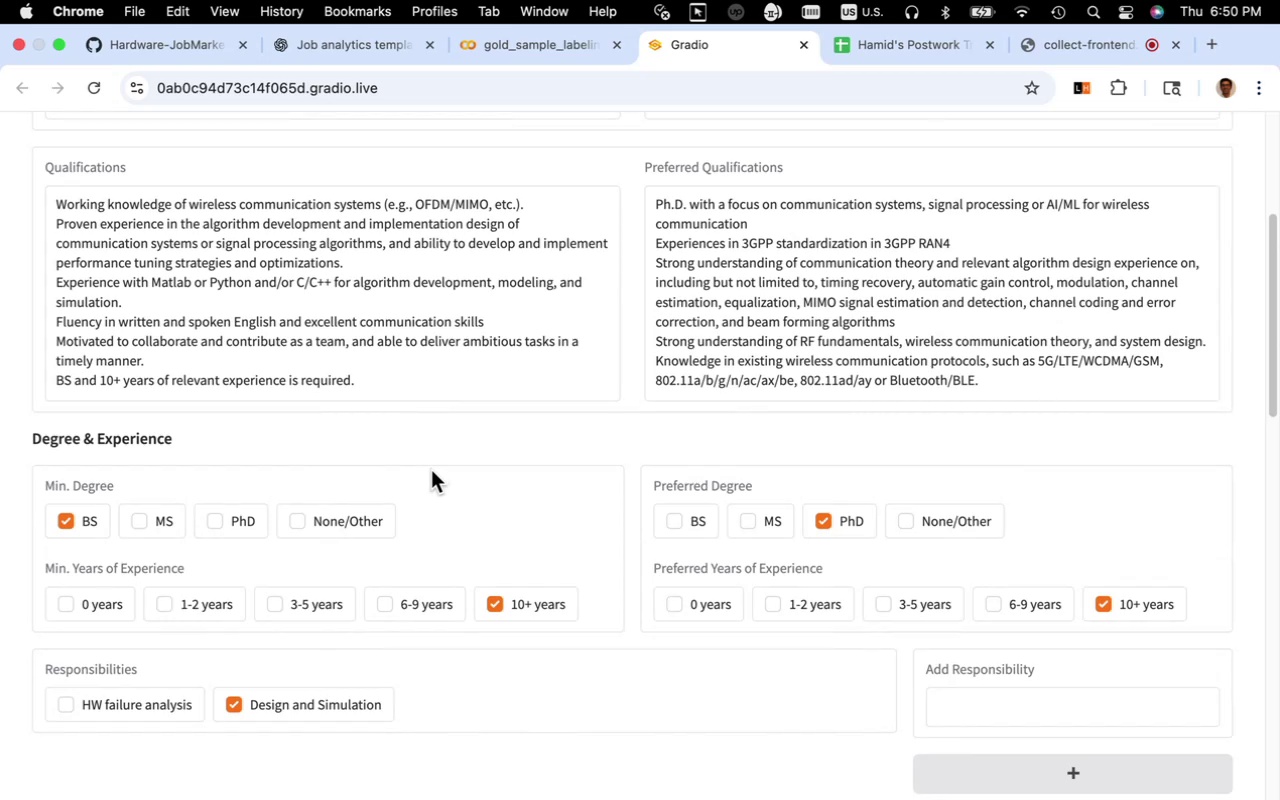 
scroll: coordinate [429, 470], scroll_direction: down, amount: 13.0
 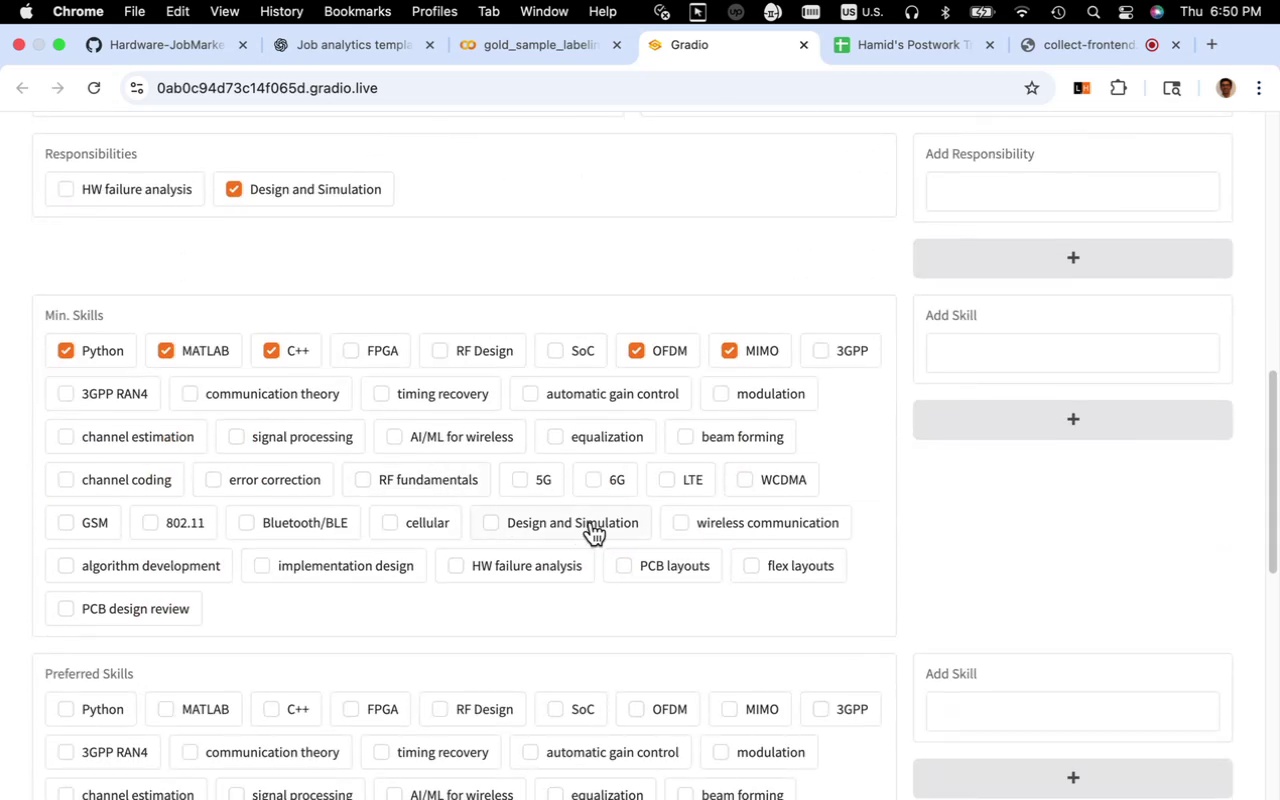 
left_click([684, 519])
 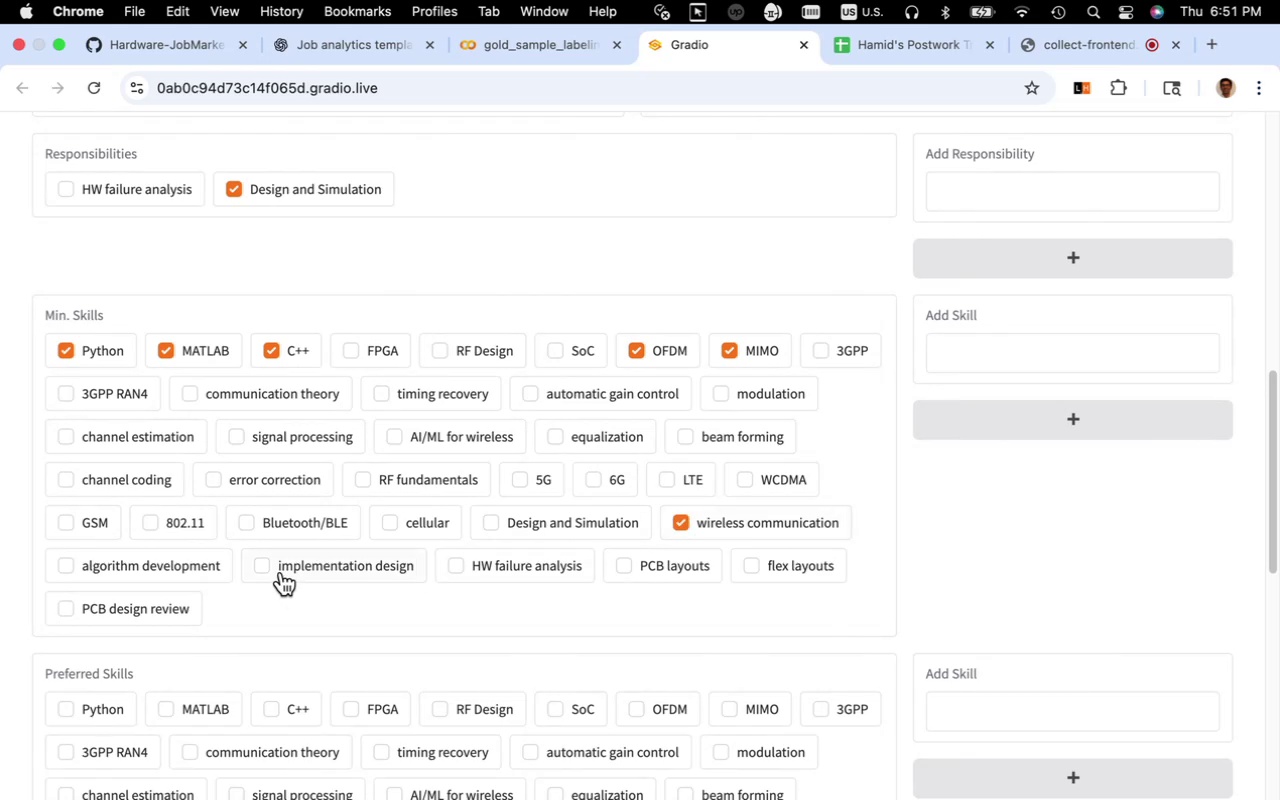 
left_click([273, 571])
 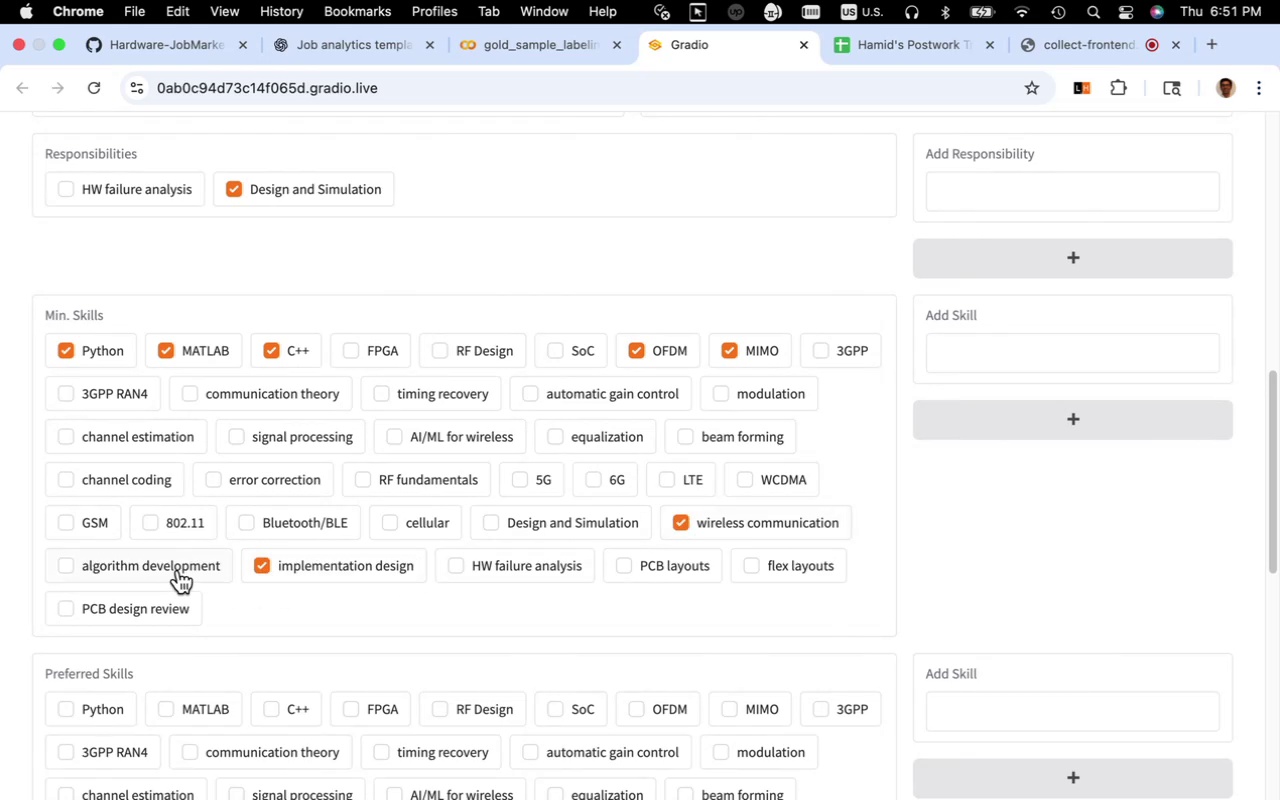 
left_click([178, 570])
 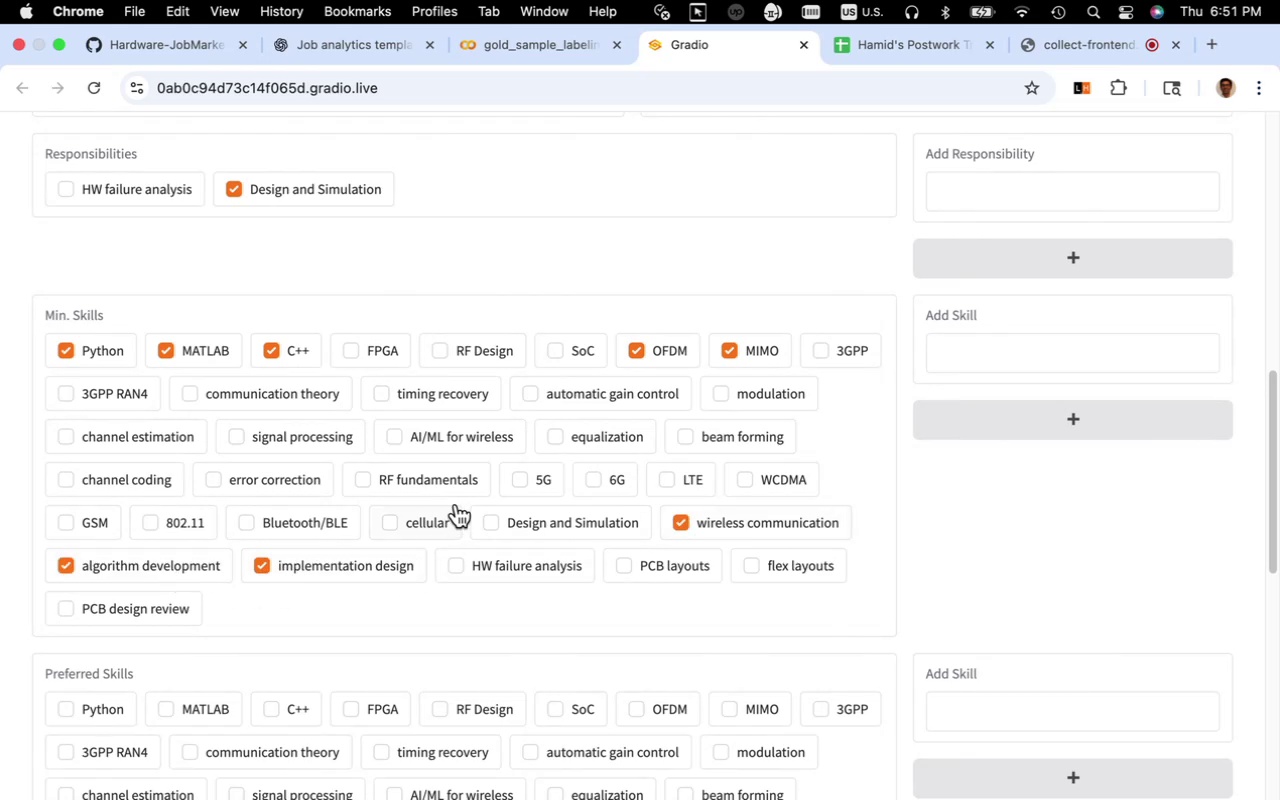 
scroll: coordinate [459, 498], scroll_direction: up, amount: 12.0
 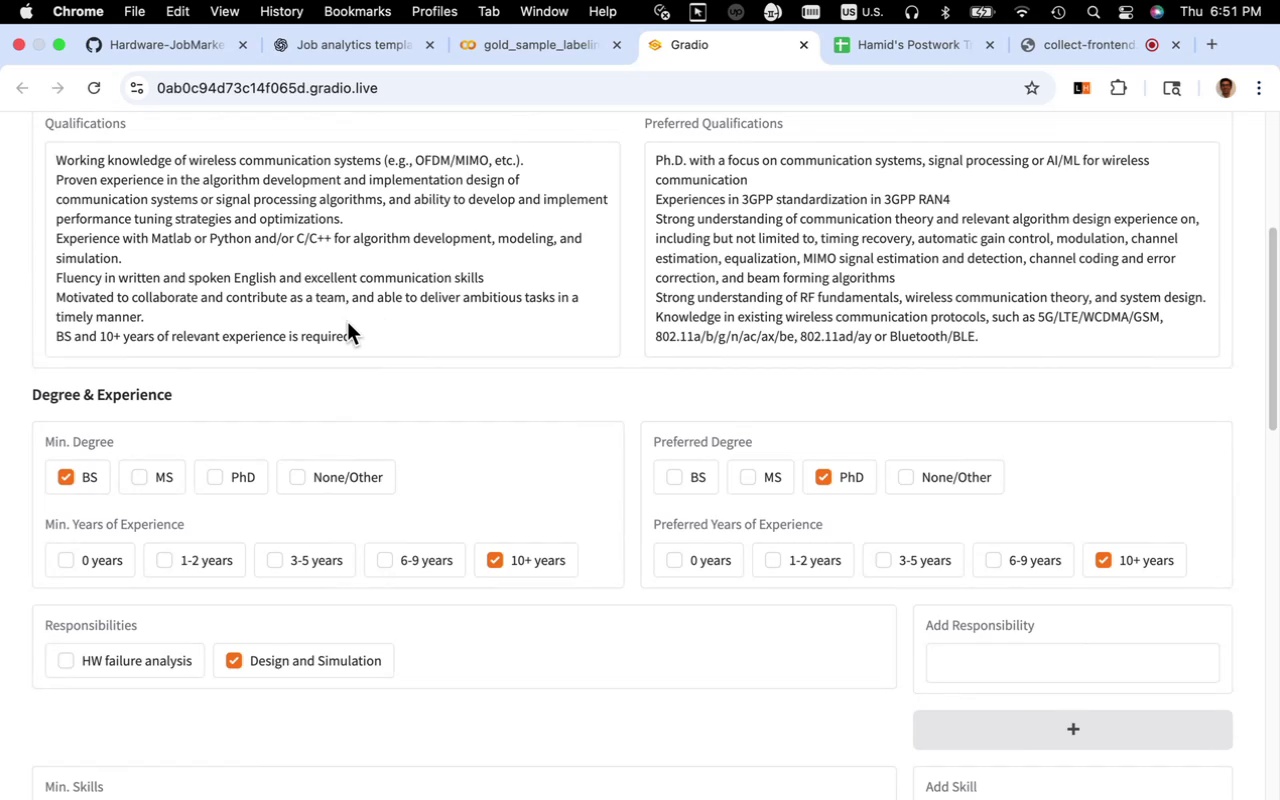 
wait(9.55)
 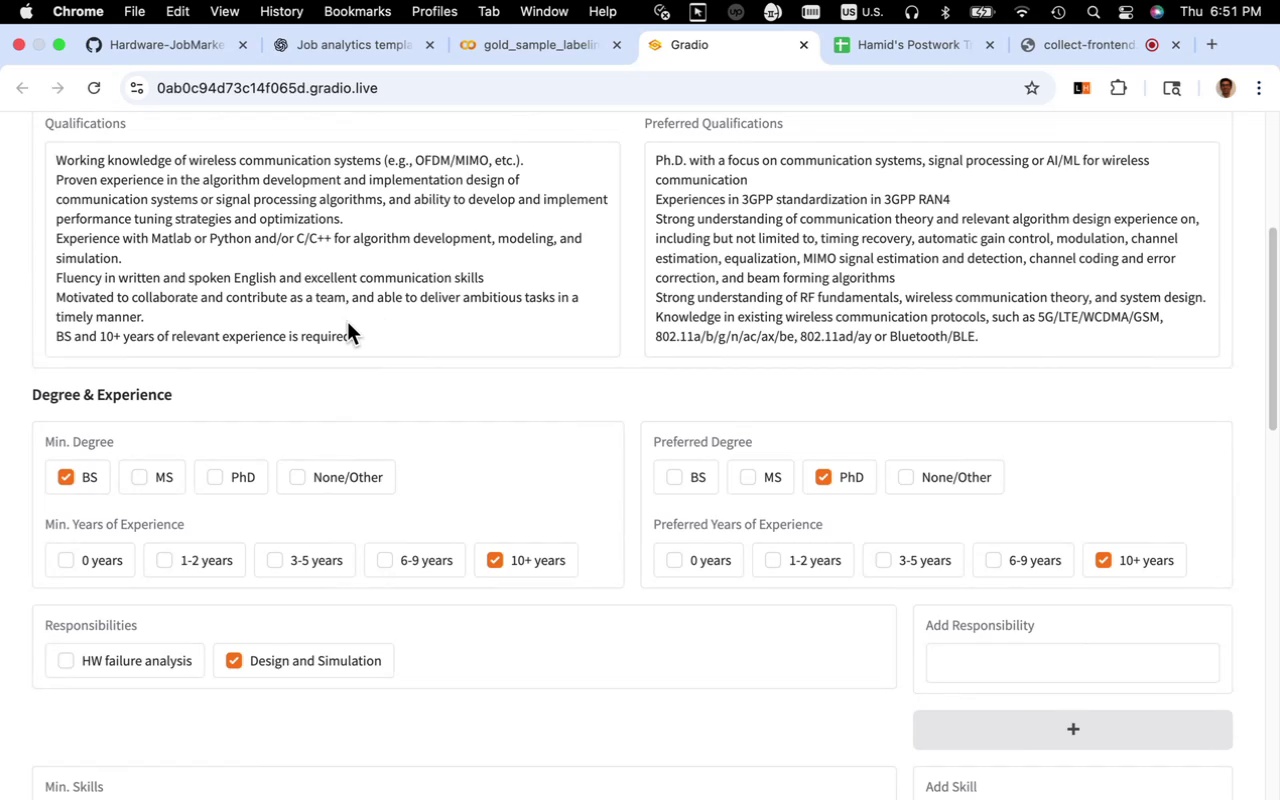 
scroll: coordinate [349, 326], scroll_direction: down, amount: 18.0
 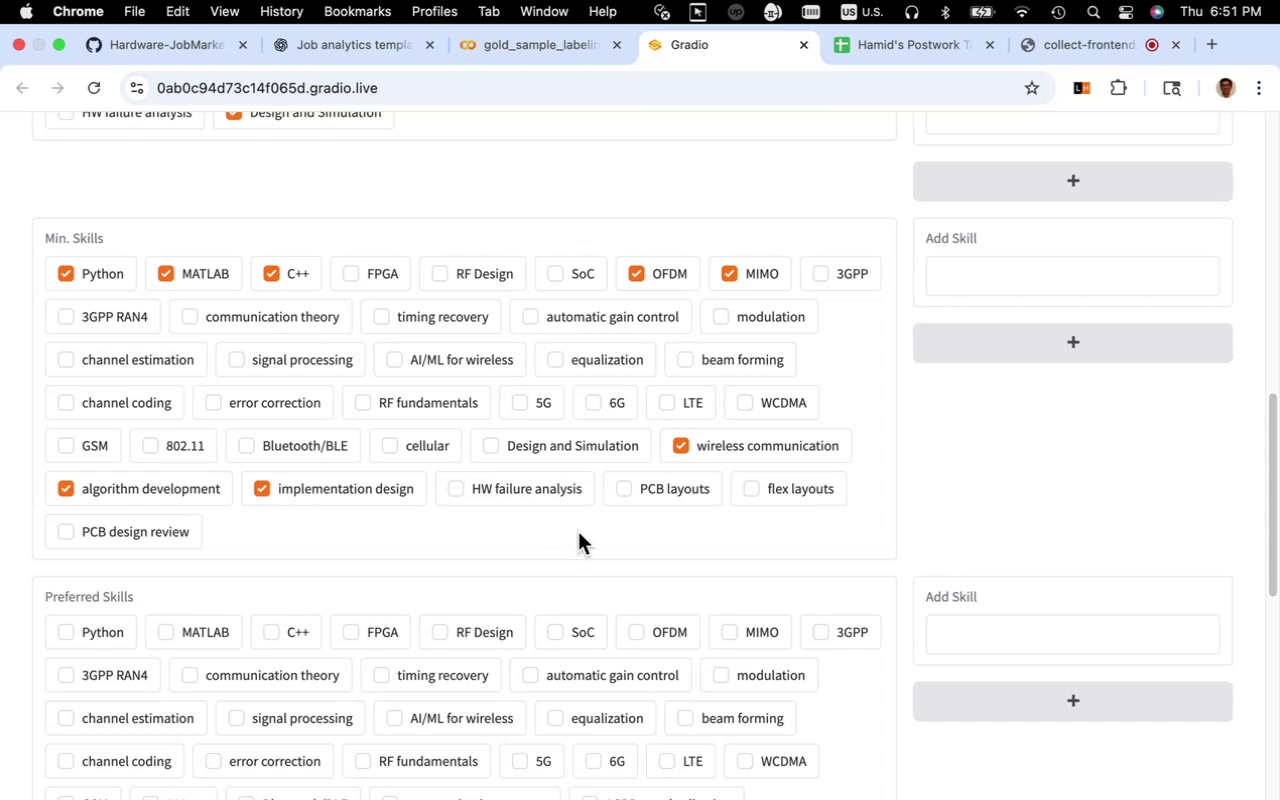 
wait(13.54)
 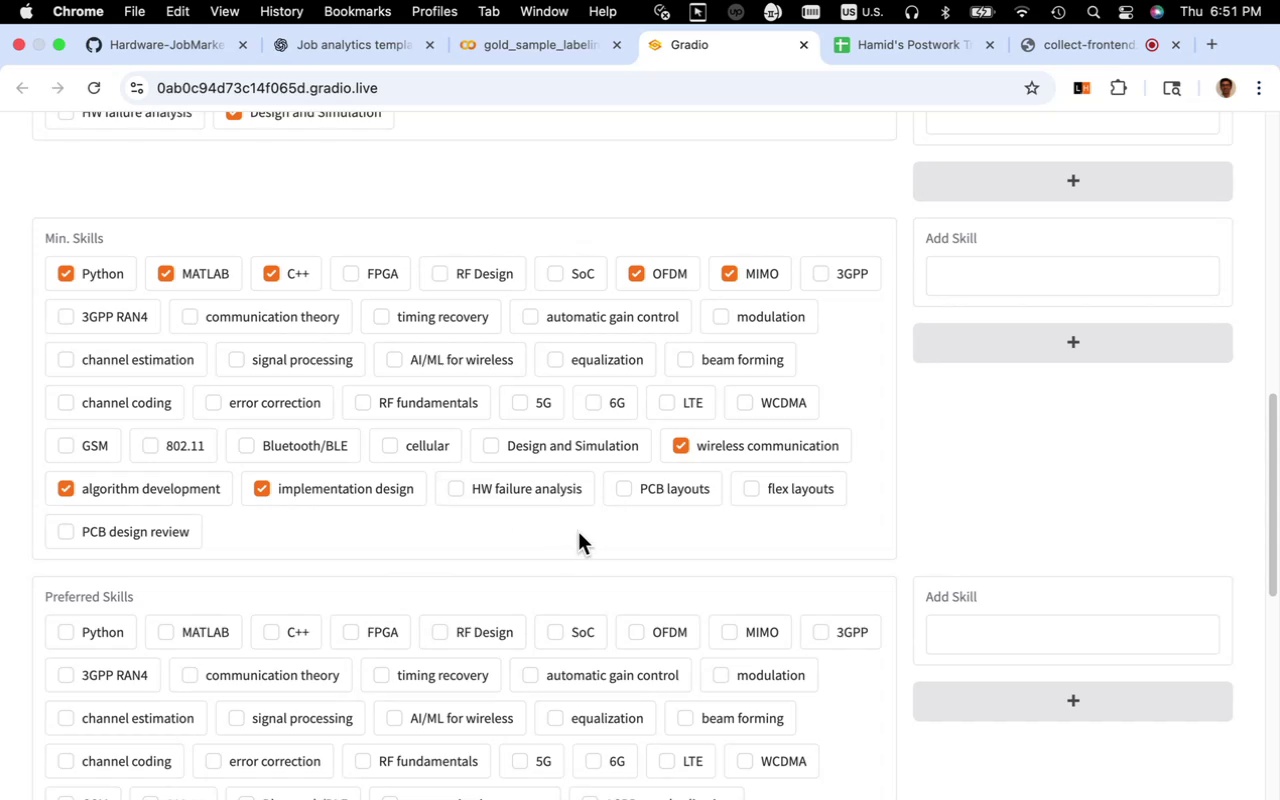 
scroll: coordinate [614, 507], scroll_direction: up, amount: 18.0
 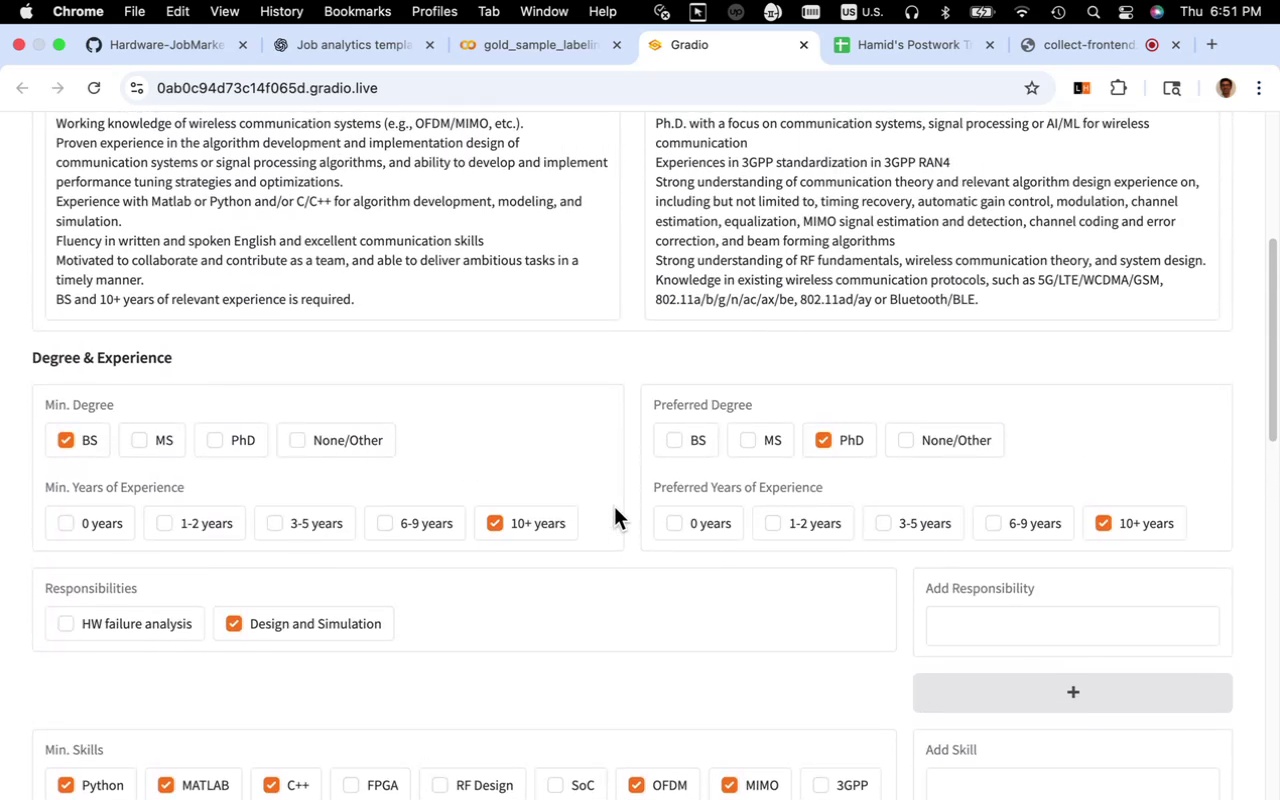 
scroll: coordinate [612, 493], scroll_direction: down, amount: 12.0
 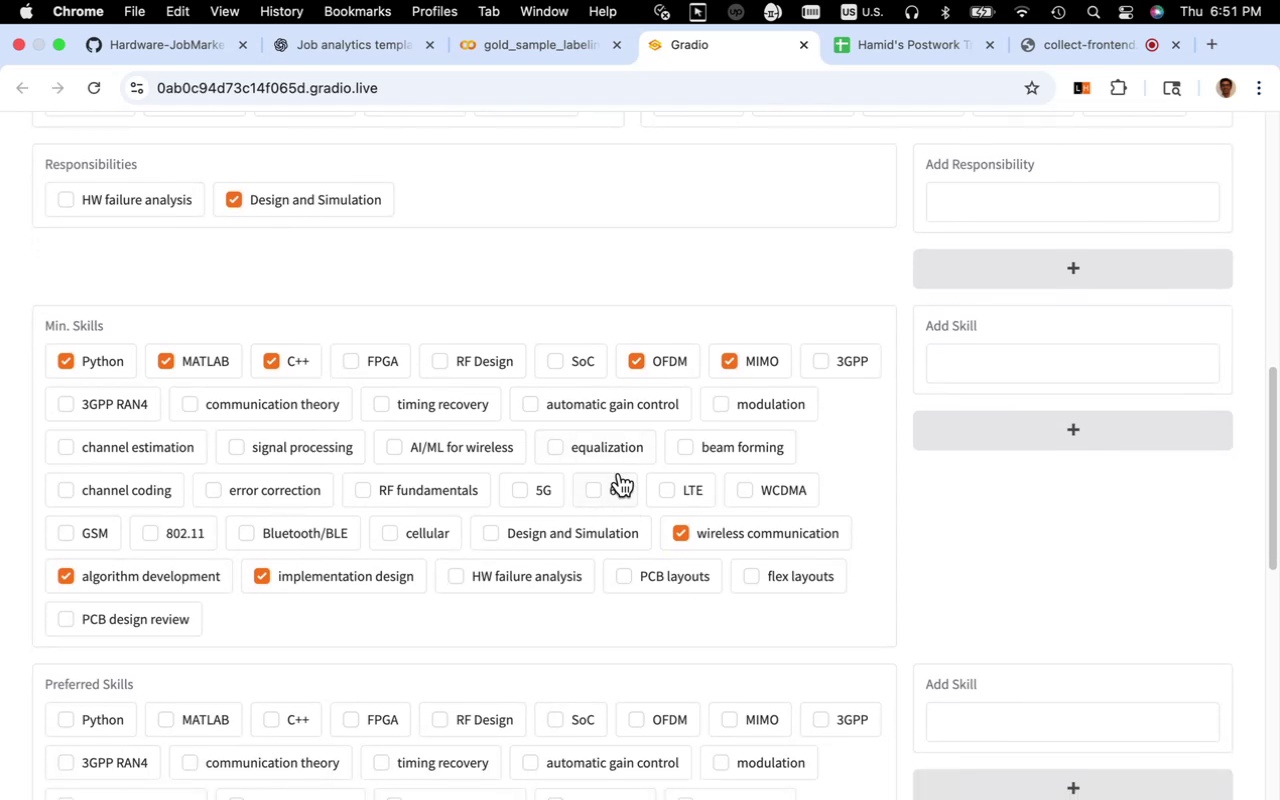 
wait(5.86)
 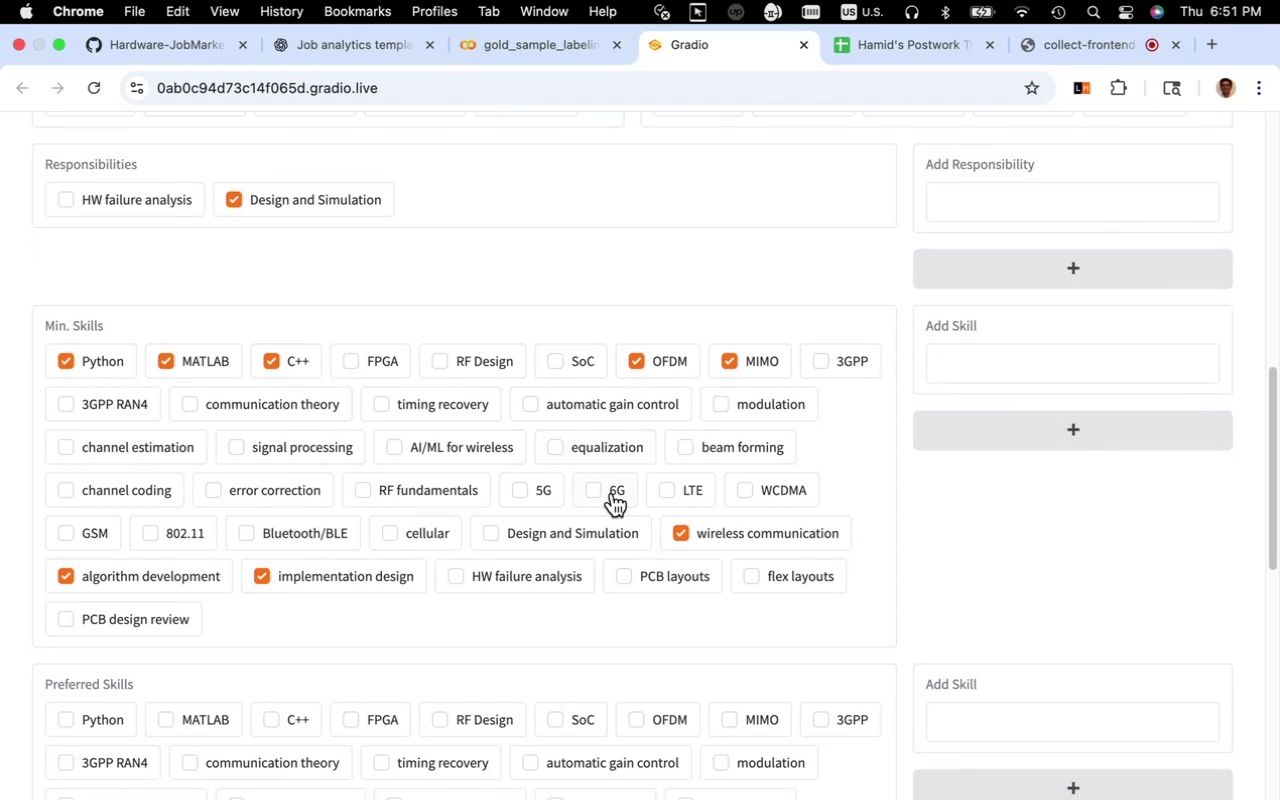 
left_click([557, 532])
 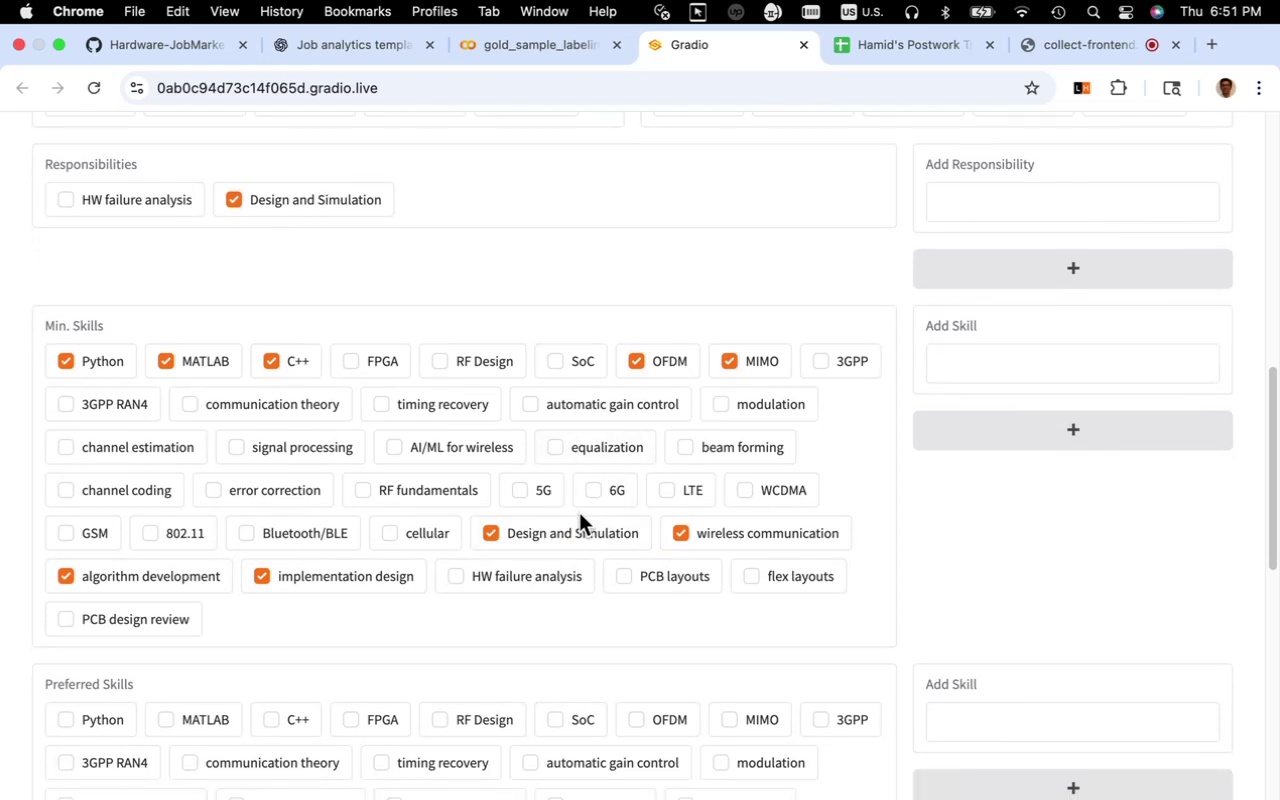 
scroll: coordinate [557, 465], scroll_direction: down, amount: 6.0
 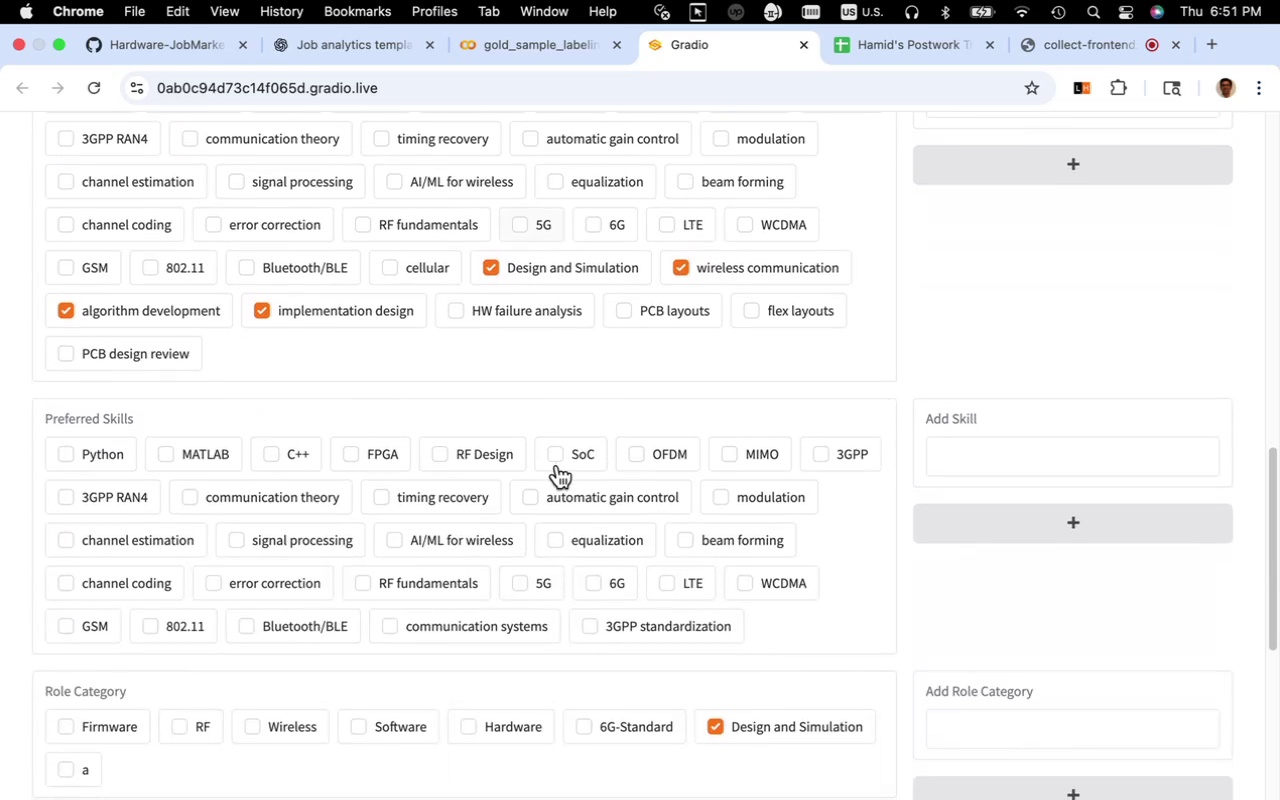 
scroll: coordinate [557, 465], scroll_direction: up, amount: 22.0
 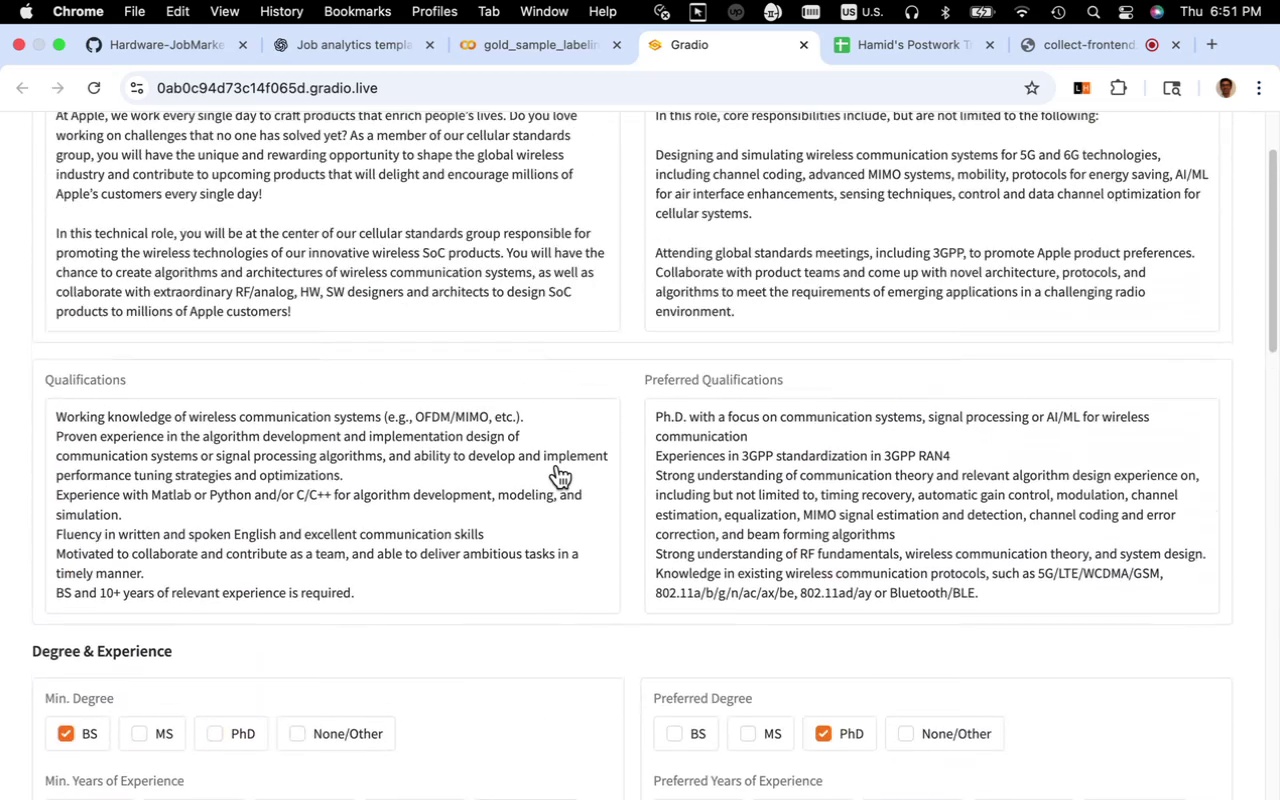 
scroll: coordinate [557, 465], scroll_direction: down, amount: 26.0
 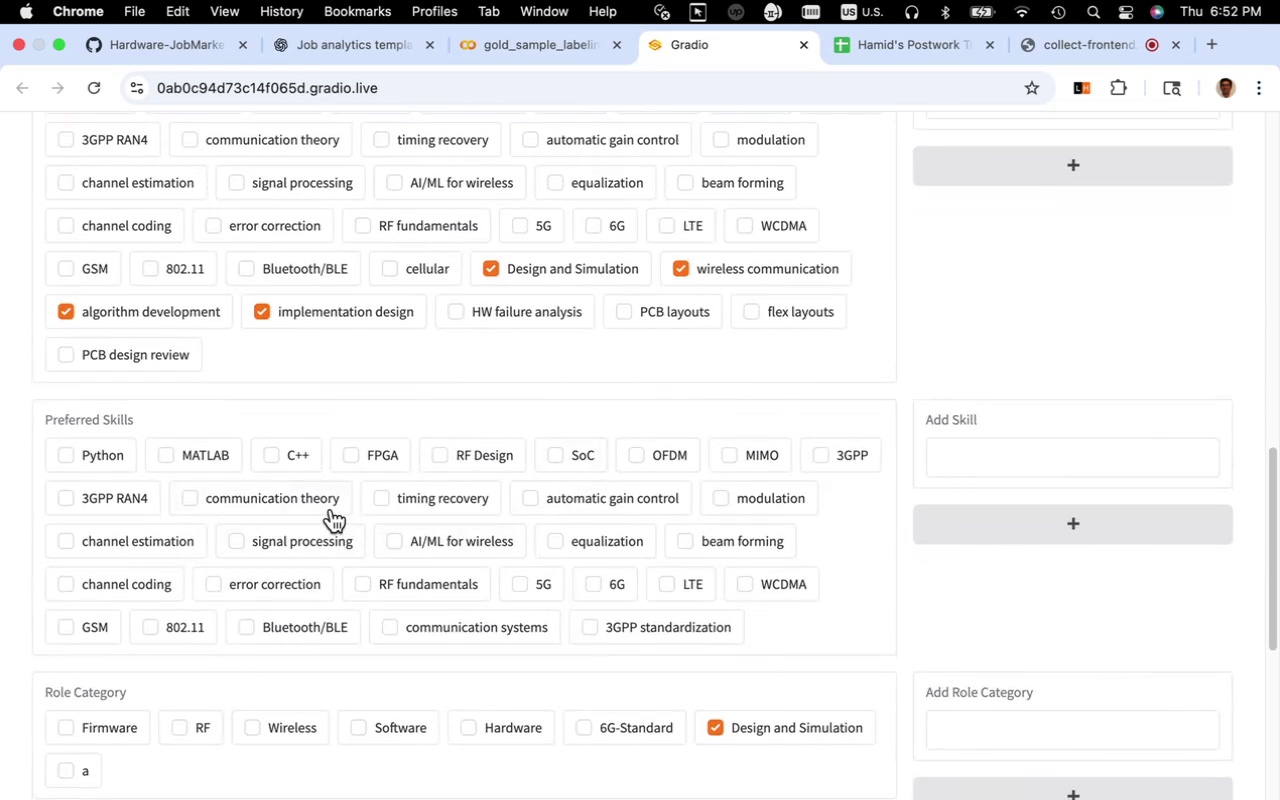 
left_click([326, 499])
 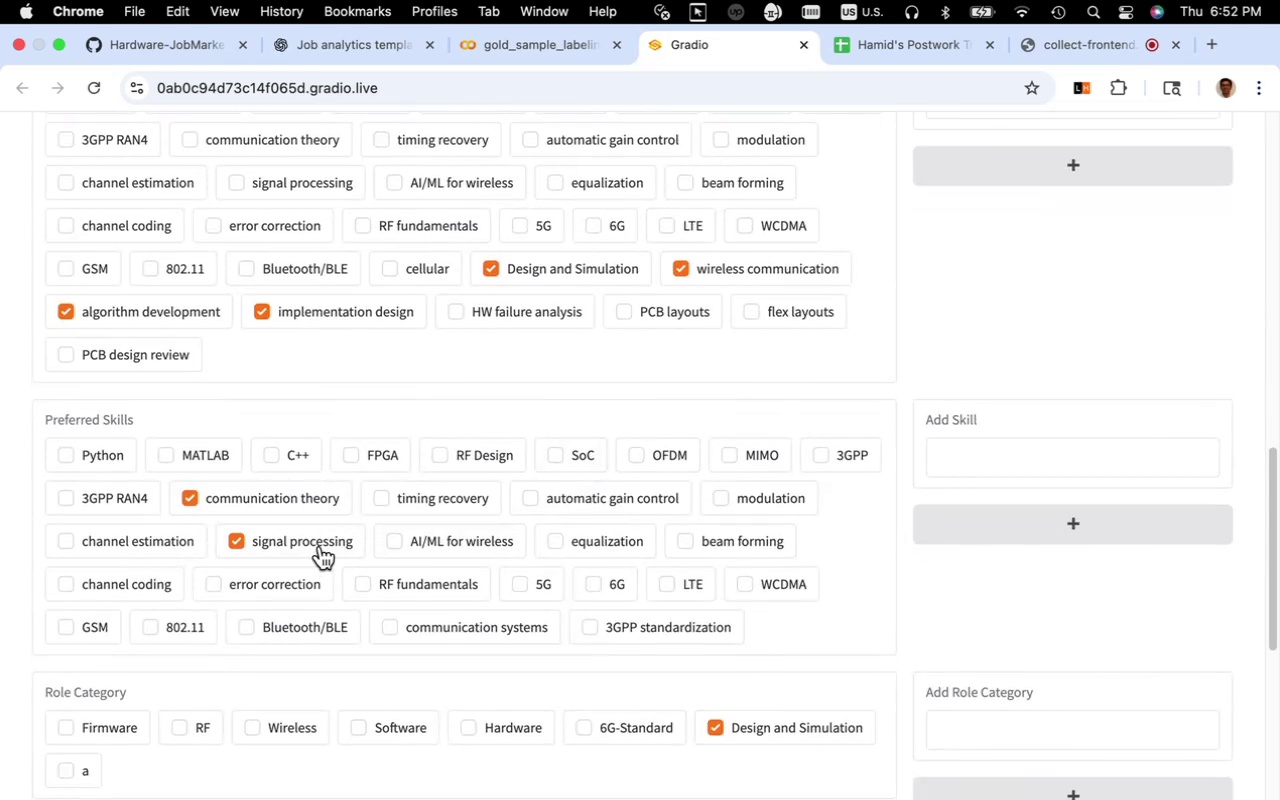 
left_click([436, 551])
 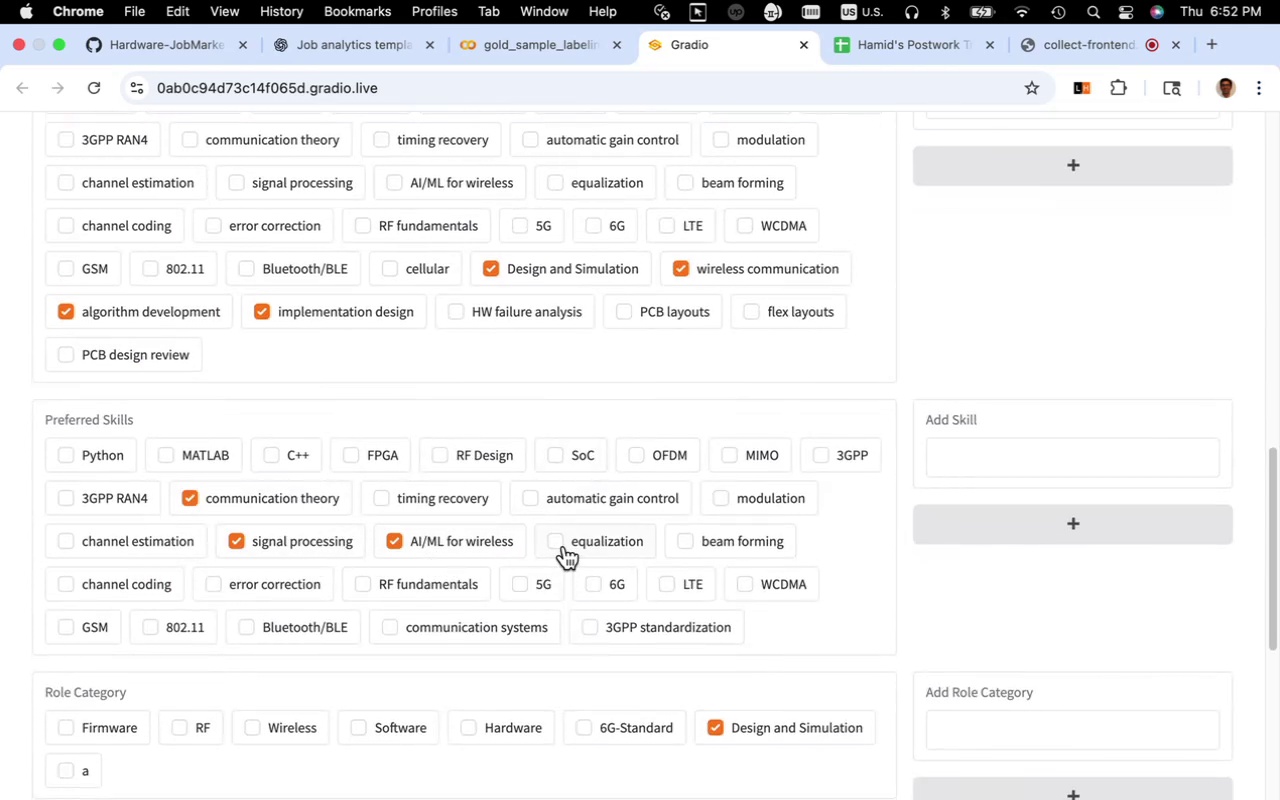 
left_click([565, 545])
 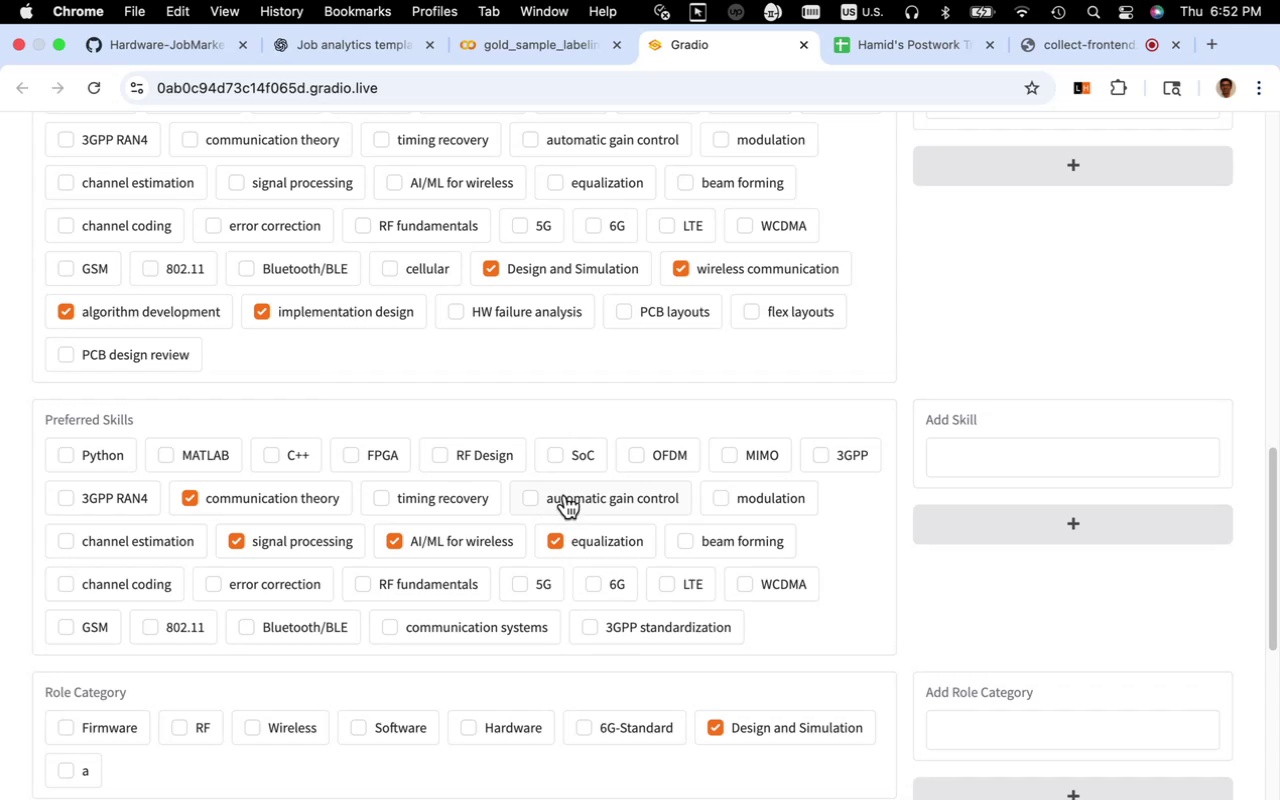 
left_click([565, 495])
 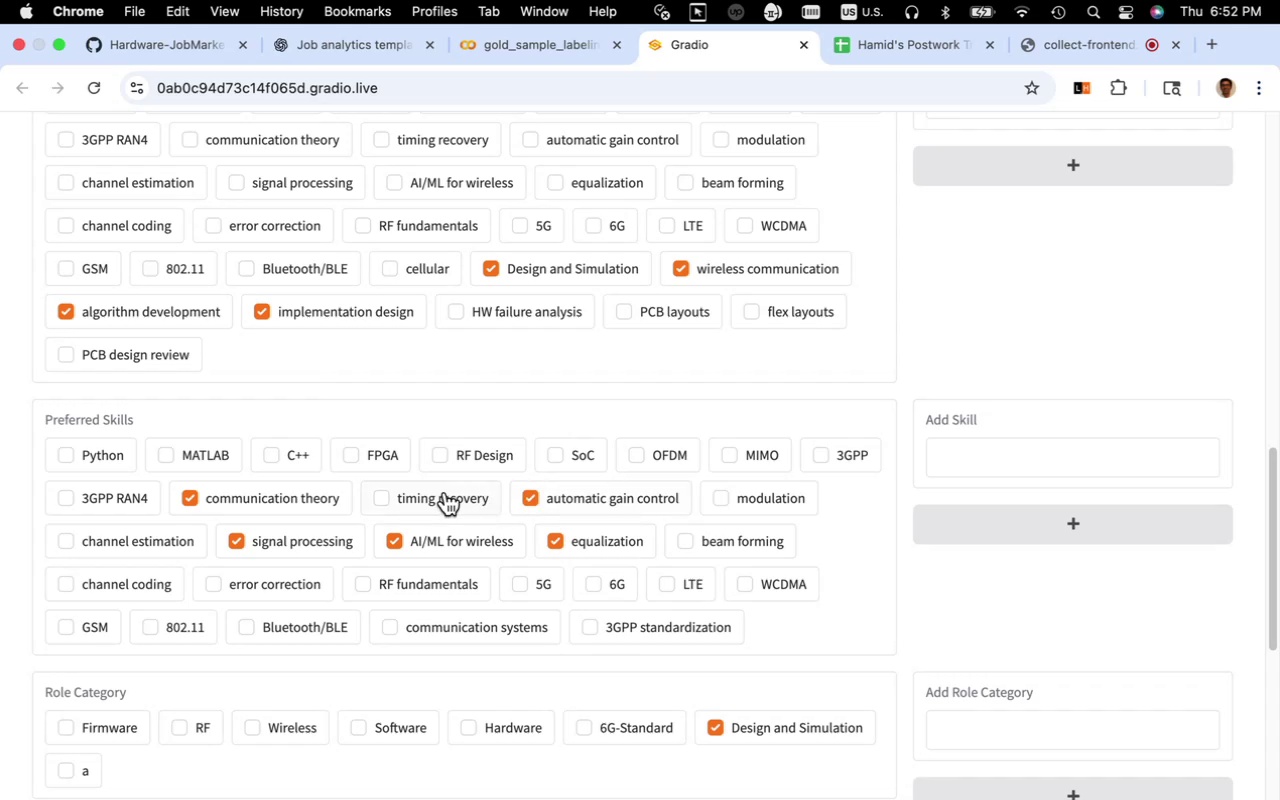 
left_click([445, 492])
 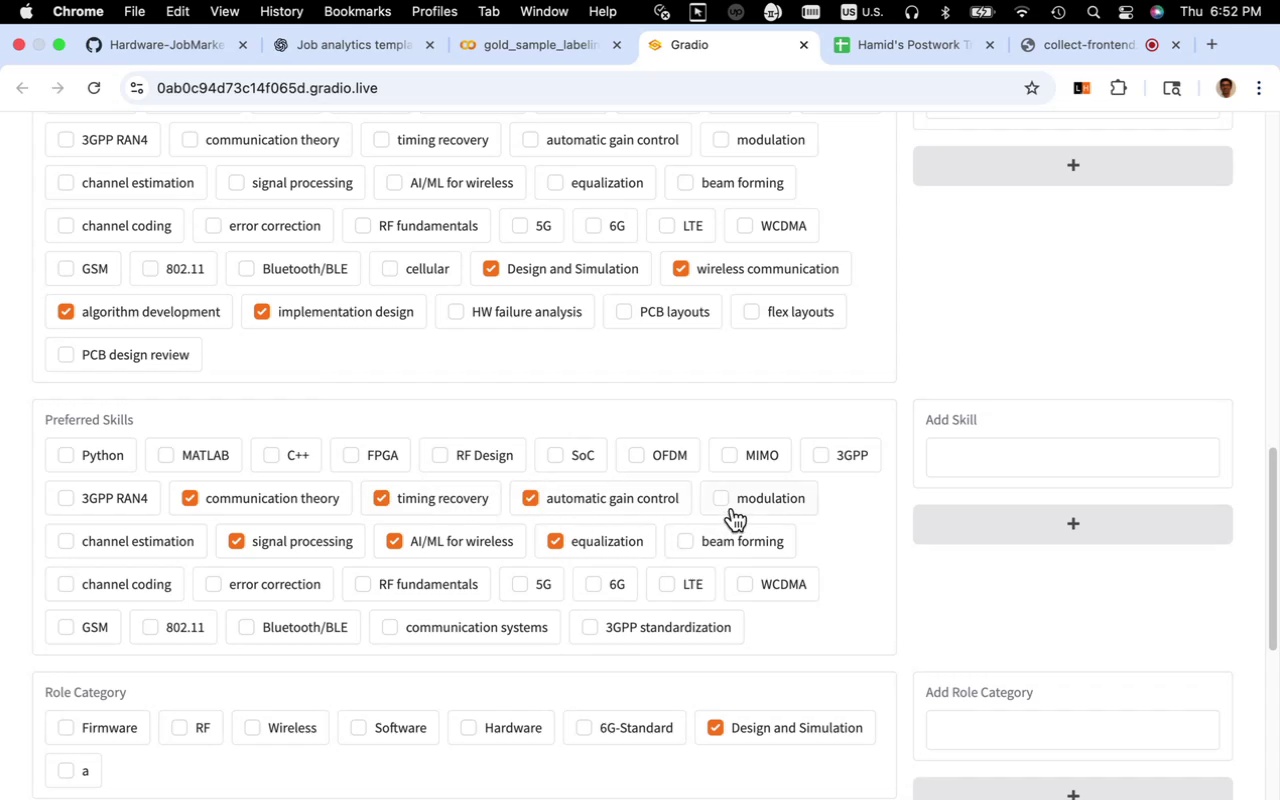 
left_click([735, 501])
 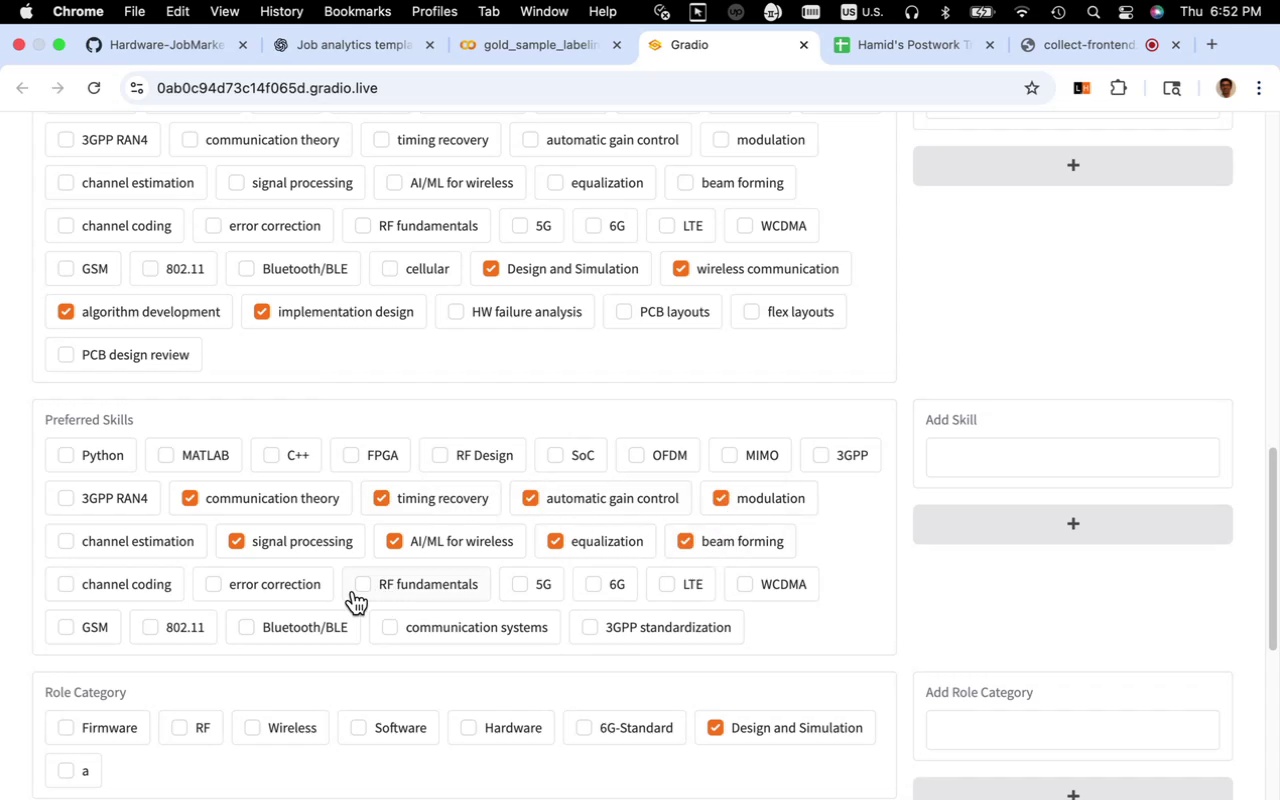 
left_click([135, 534])
 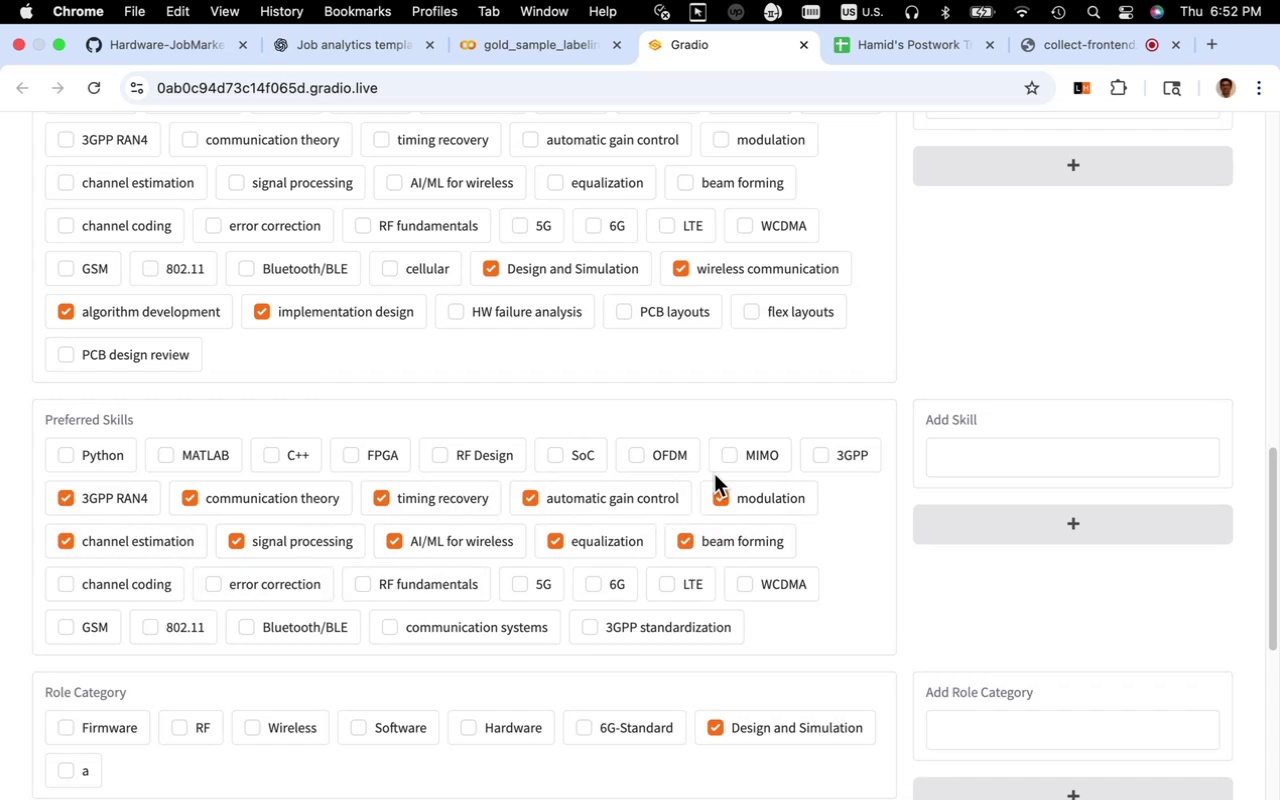 
left_click([822, 462])
 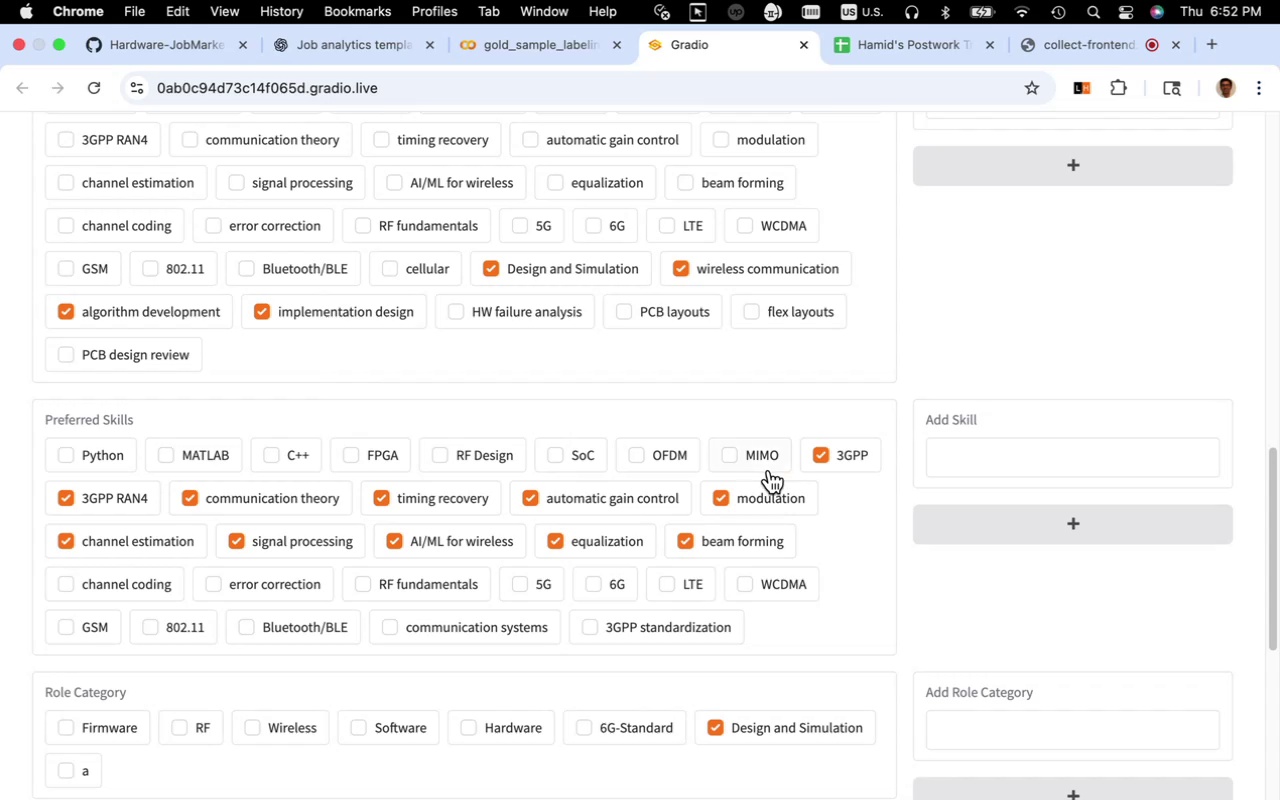 
scroll: coordinate [755, 480], scroll_direction: down, amount: 5.0
 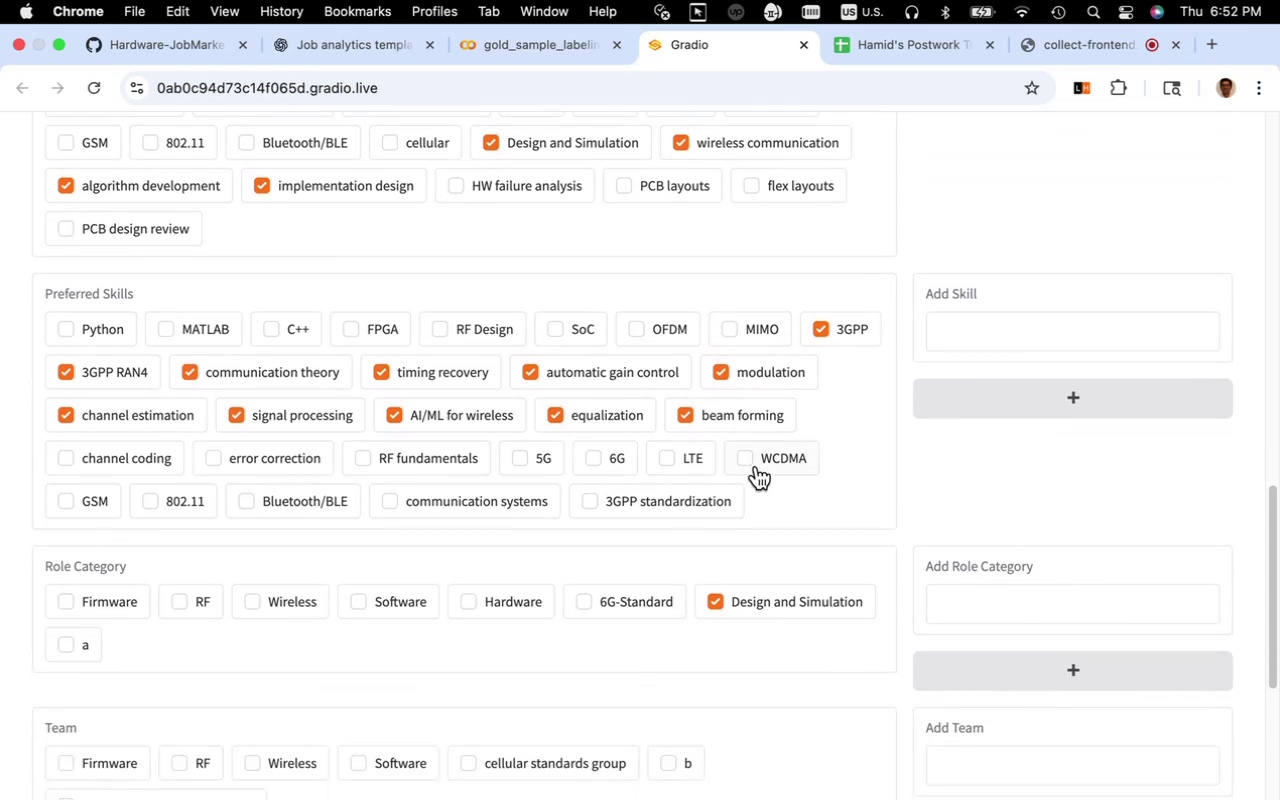 
left_click([756, 465])
 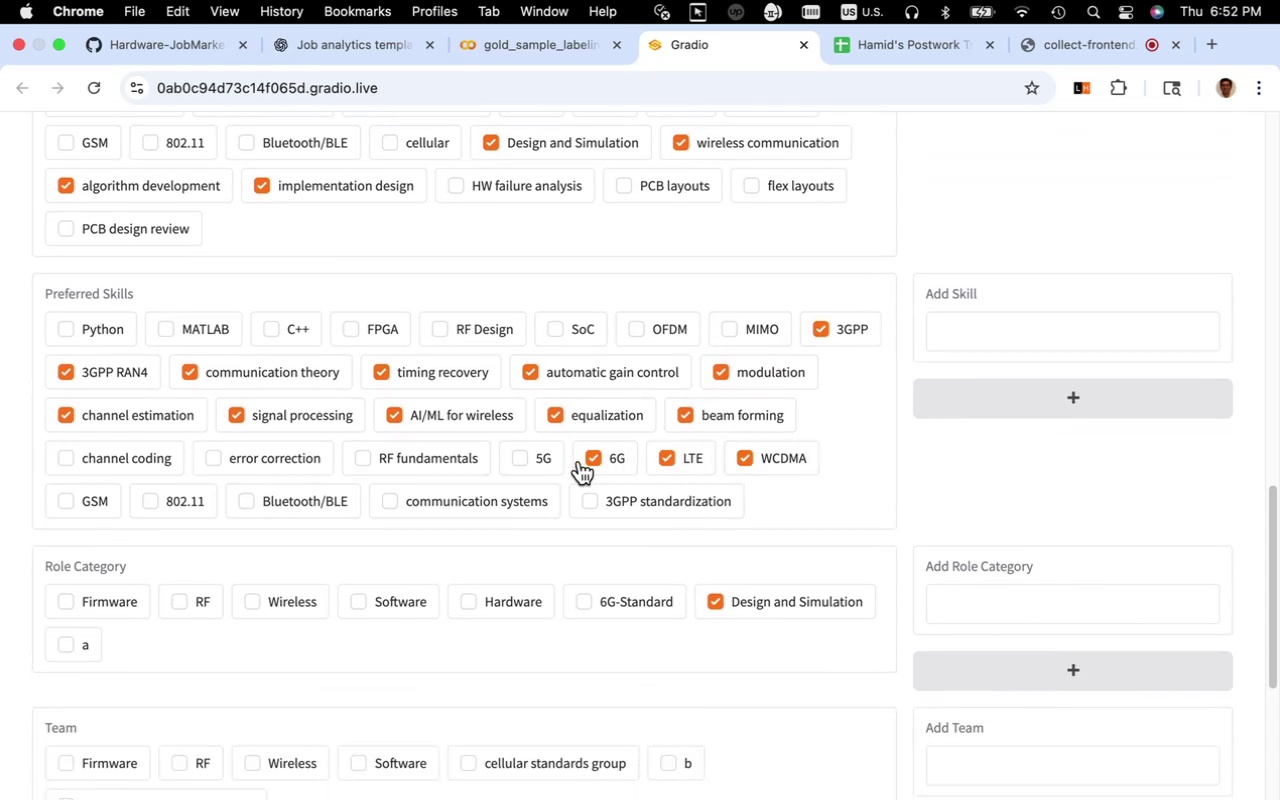 
left_click([544, 465])
 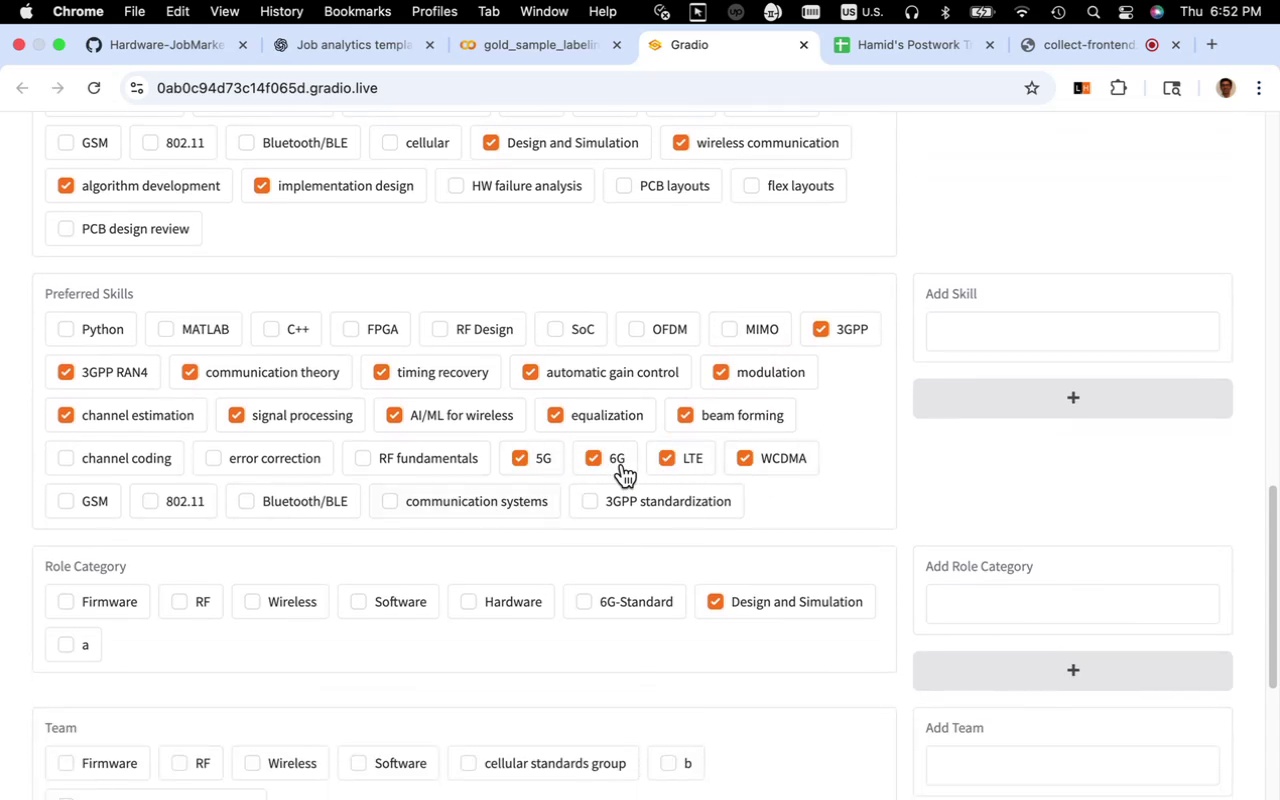 
scroll: coordinate [623, 464], scroll_direction: up, amount: 10.0
 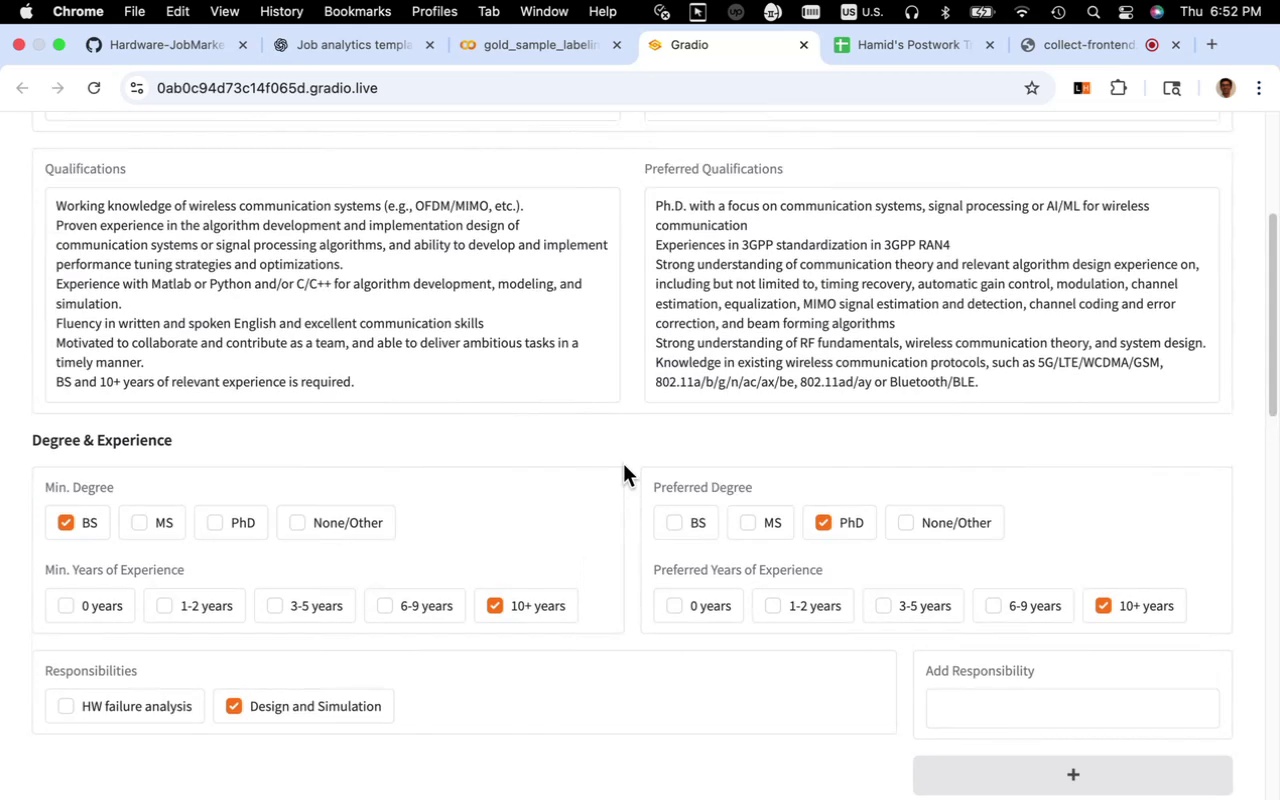 
wait(5.14)
 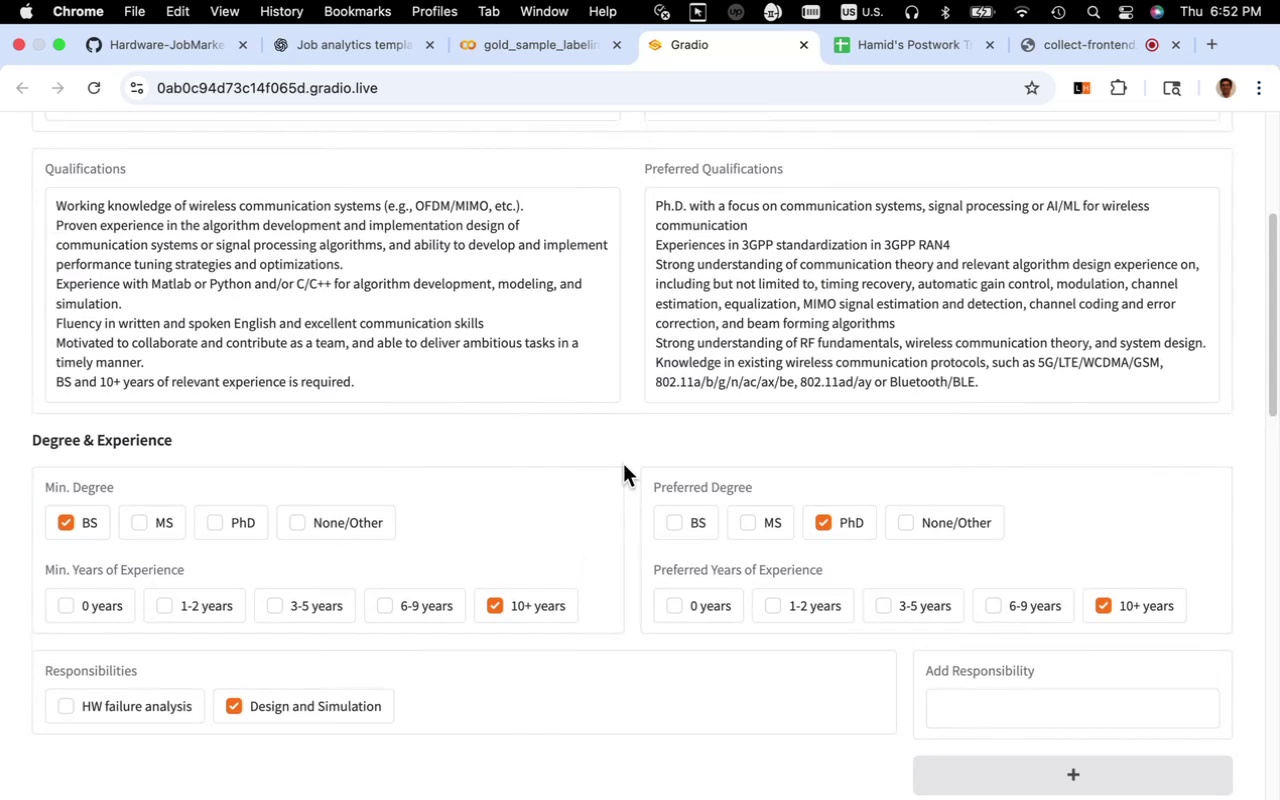 
scroll: coordinate [623, 464], scroll_direction: down, amount: 16.0
 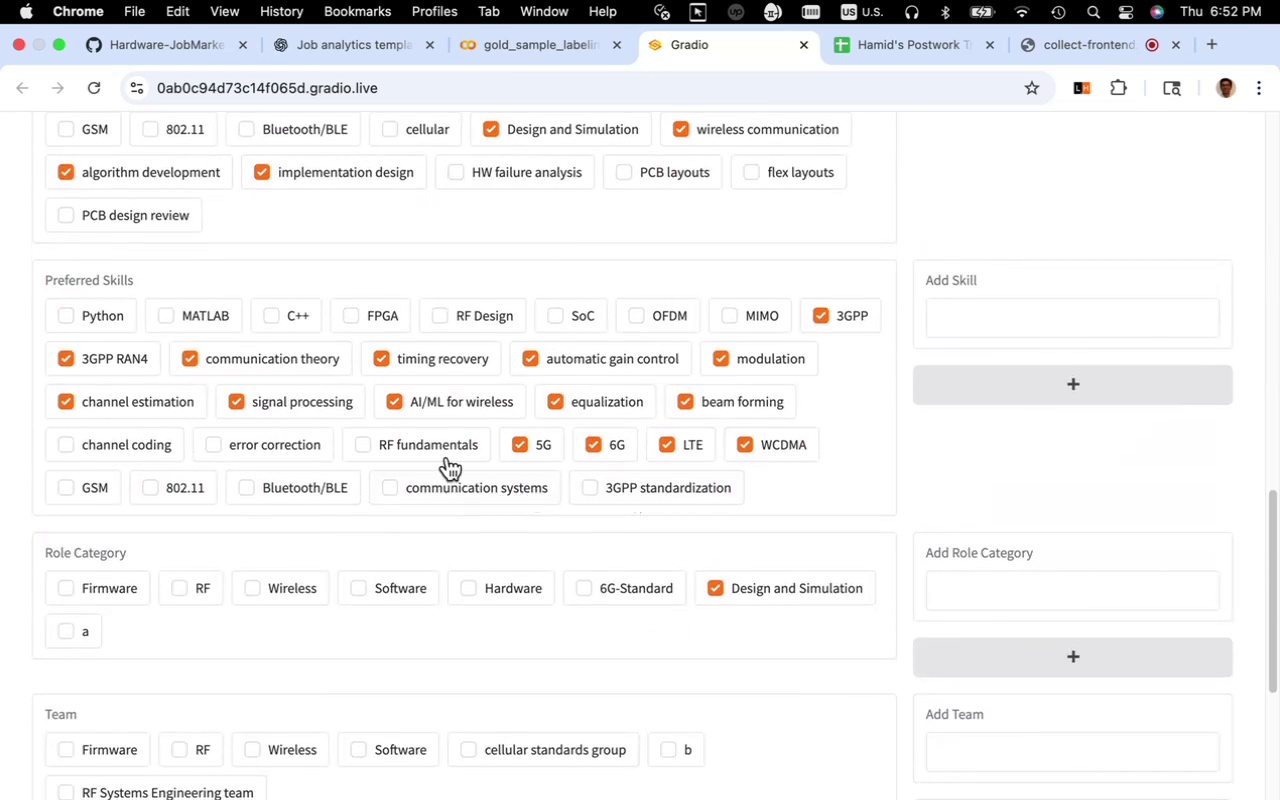 
left_click([441, 446])
 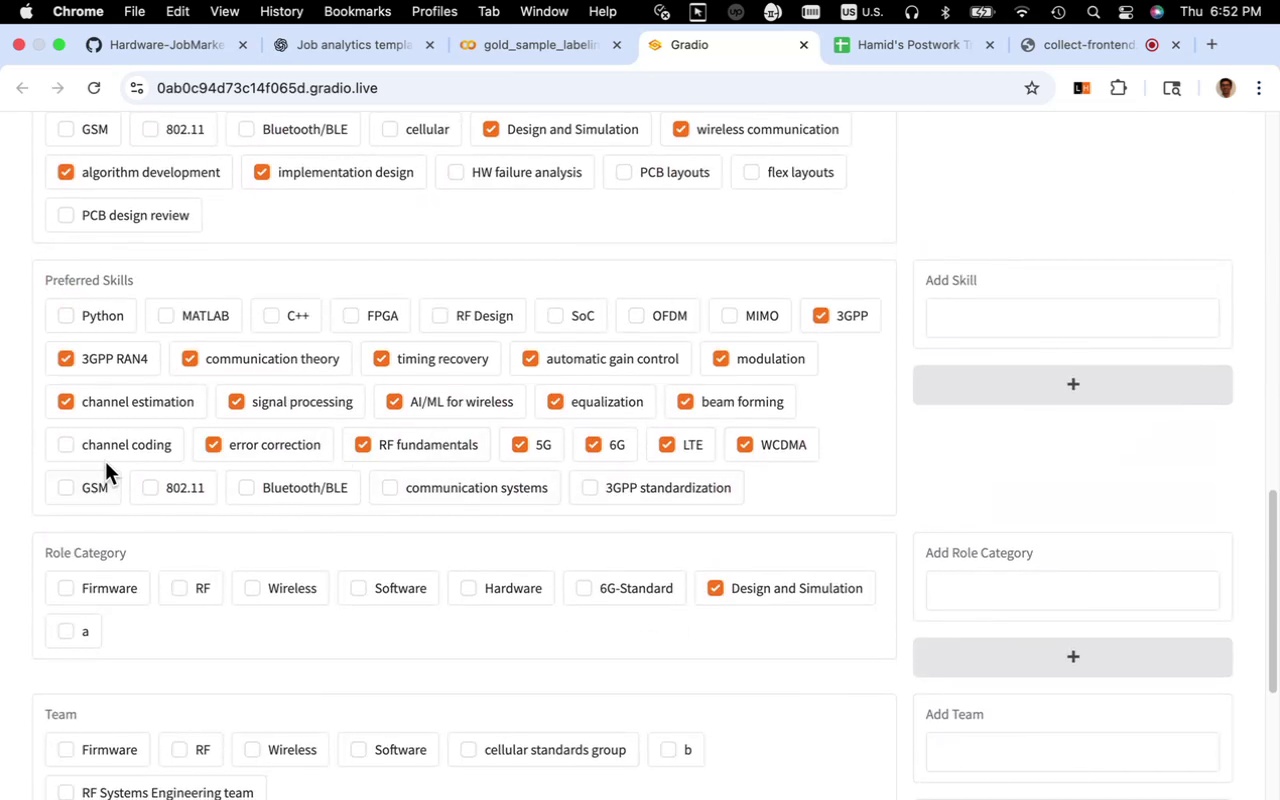 
left_click([116, 445])
 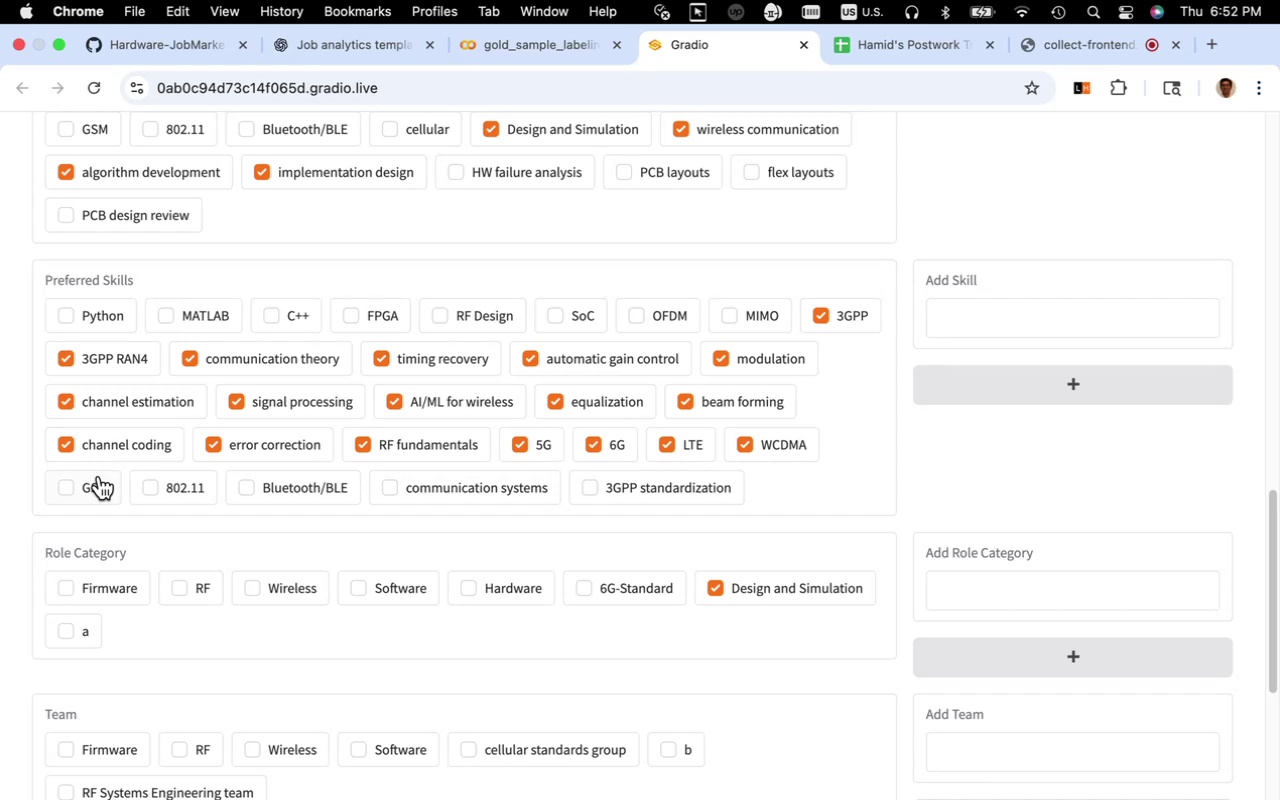 
left_click([99, 477])
 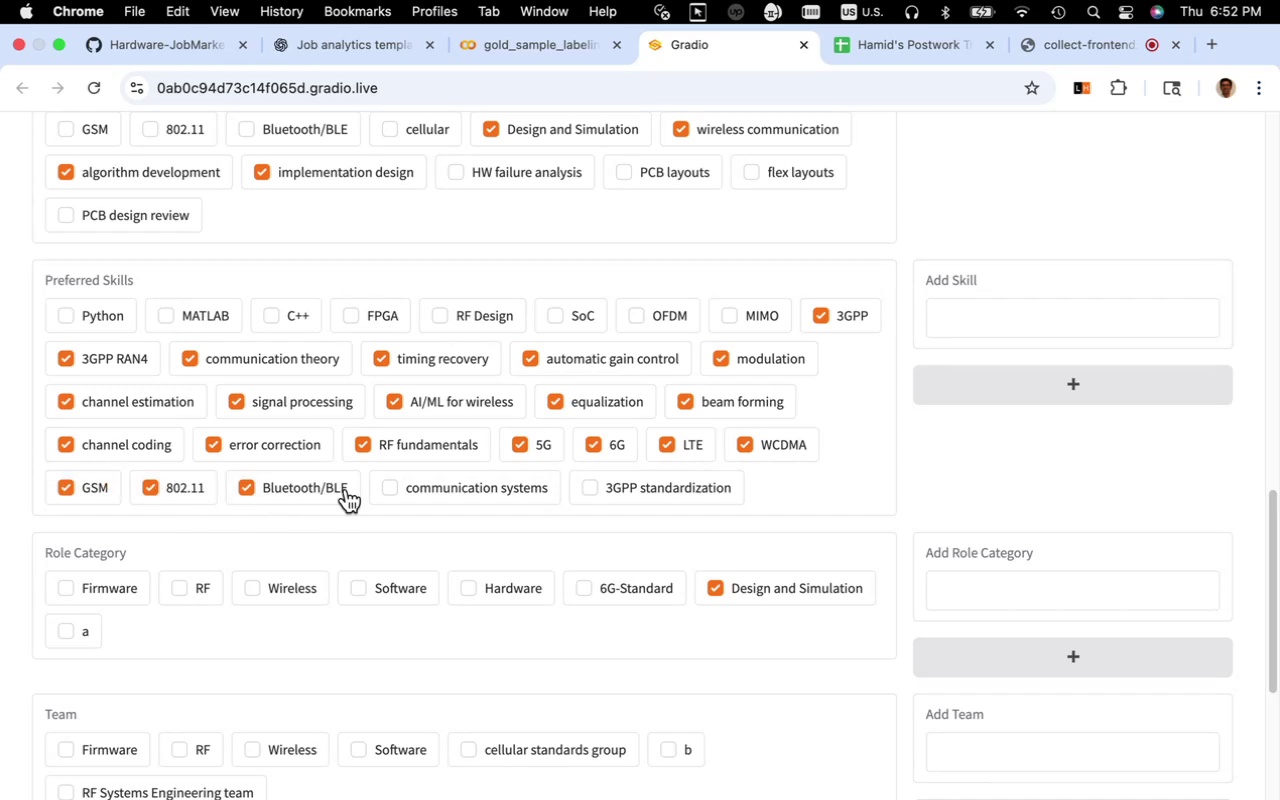 
left_click([433, 494])
 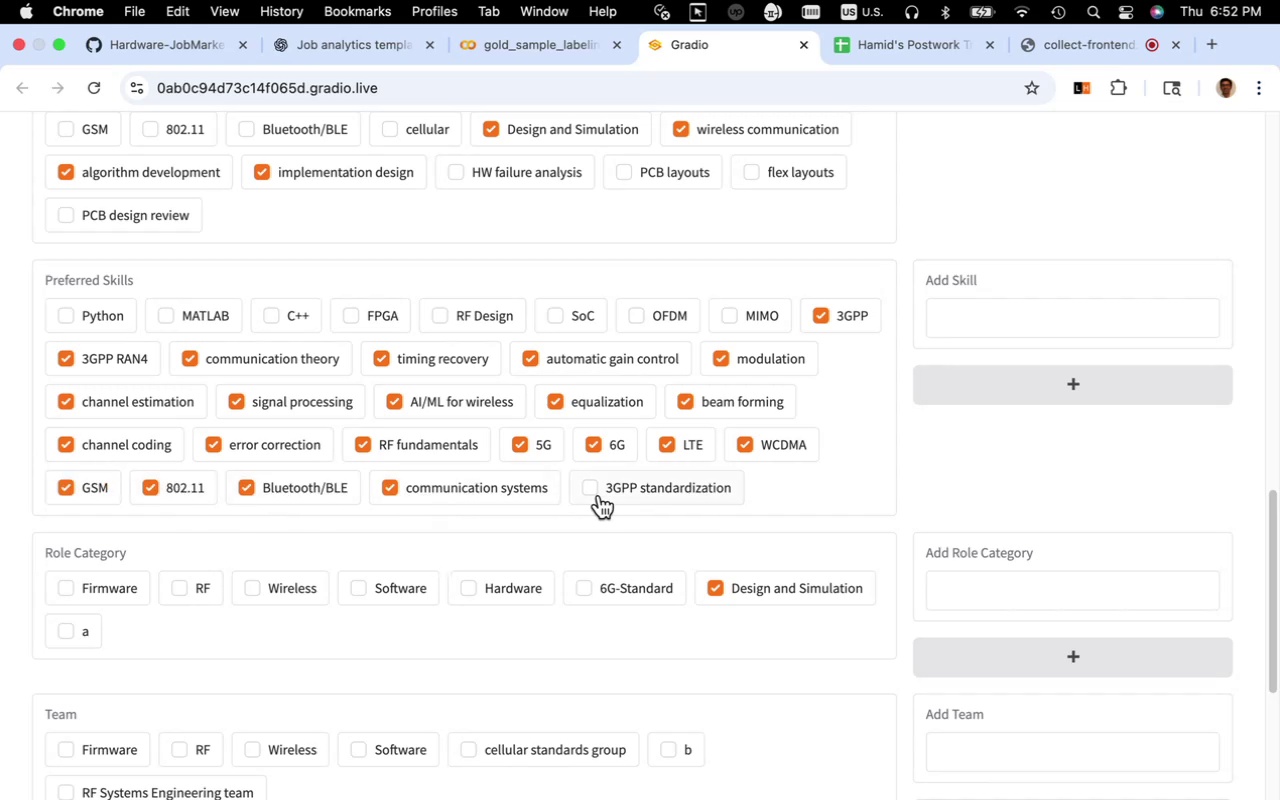 
left_click([599, 495])
 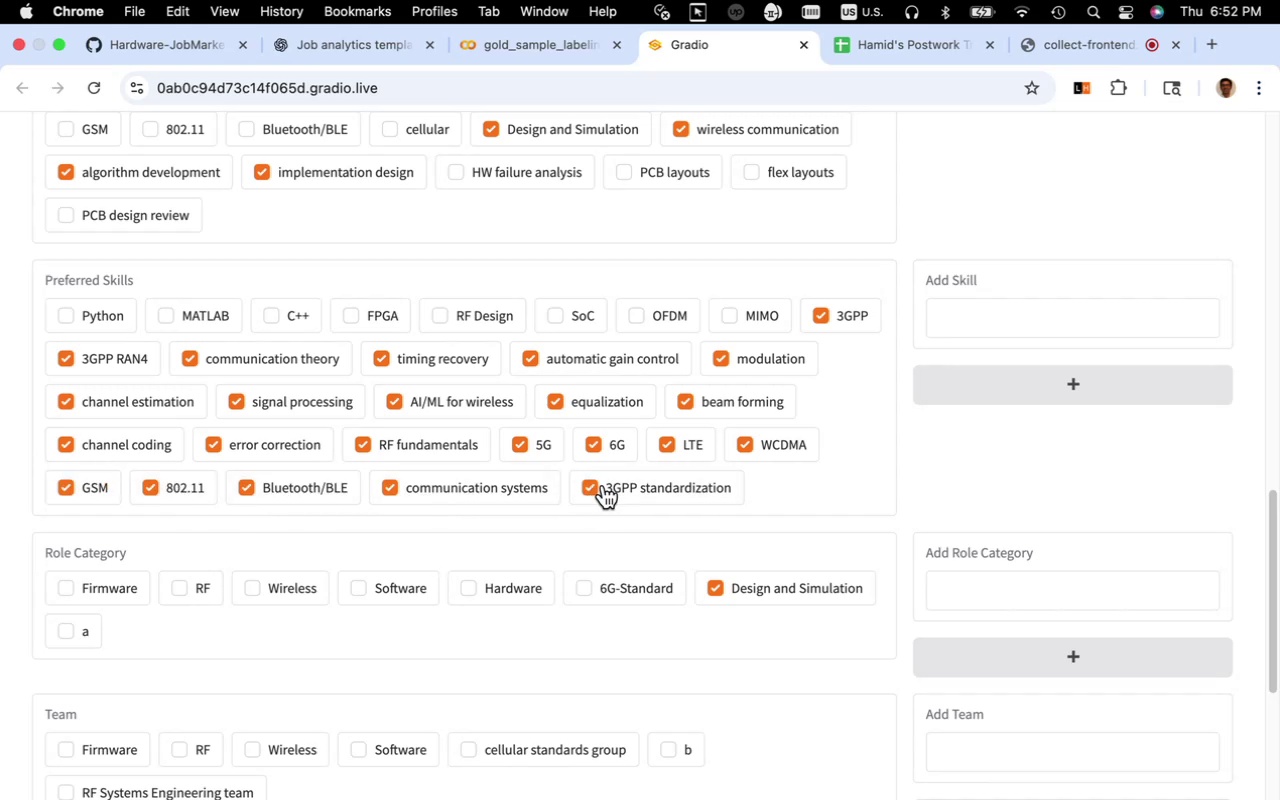 
wait(8.19)
 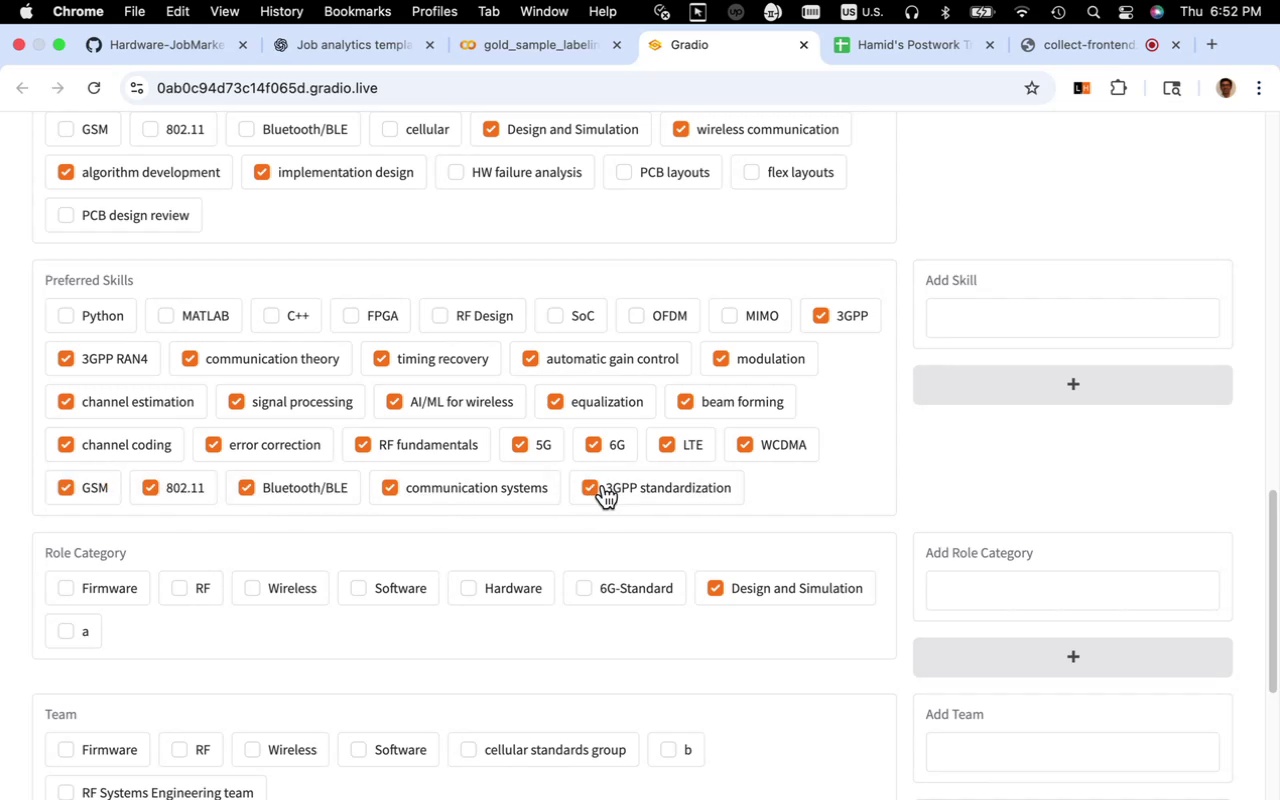 
scroll: coordinate [518, 447], scroll_direction: up, amount: 7.0
 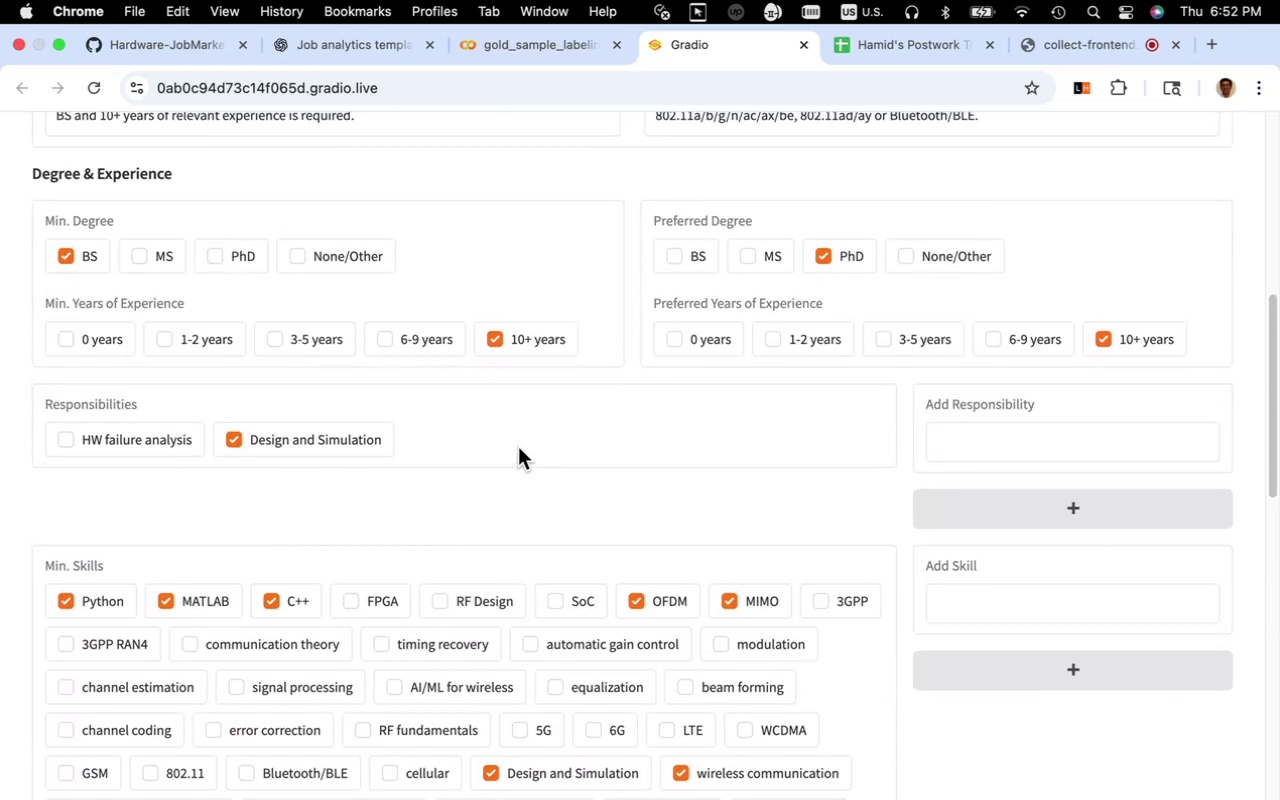 
scroll: coordinate [518, 447], scroll_direction: down, amount: 20.0
 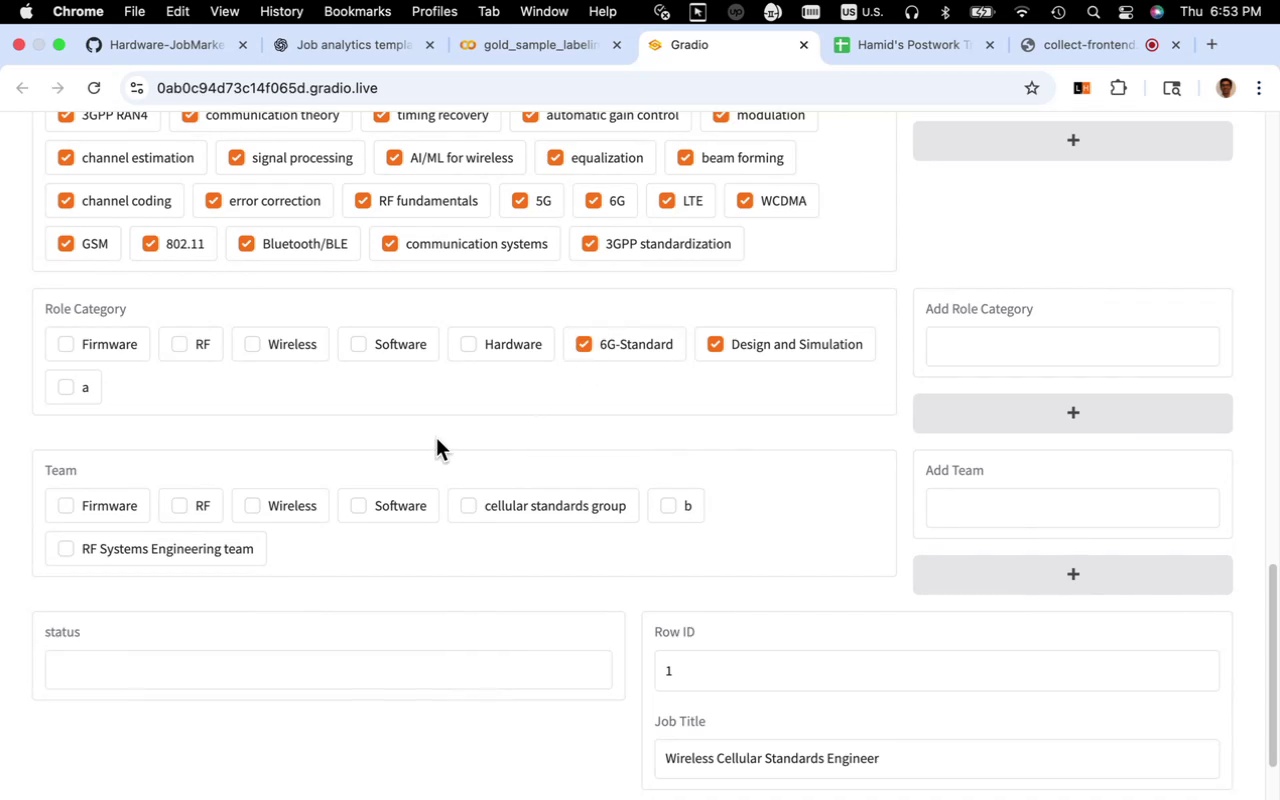 
wait(7.59)
 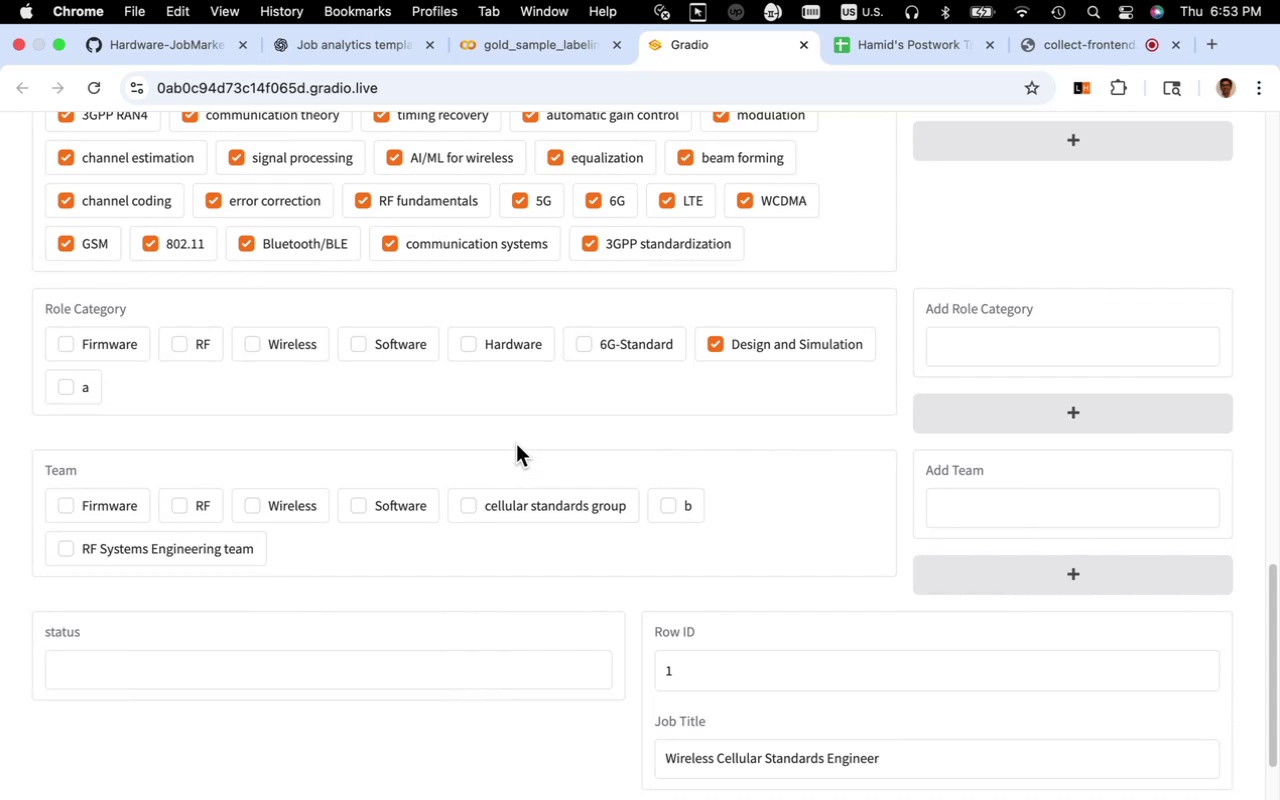 
left_click([307, 350])
 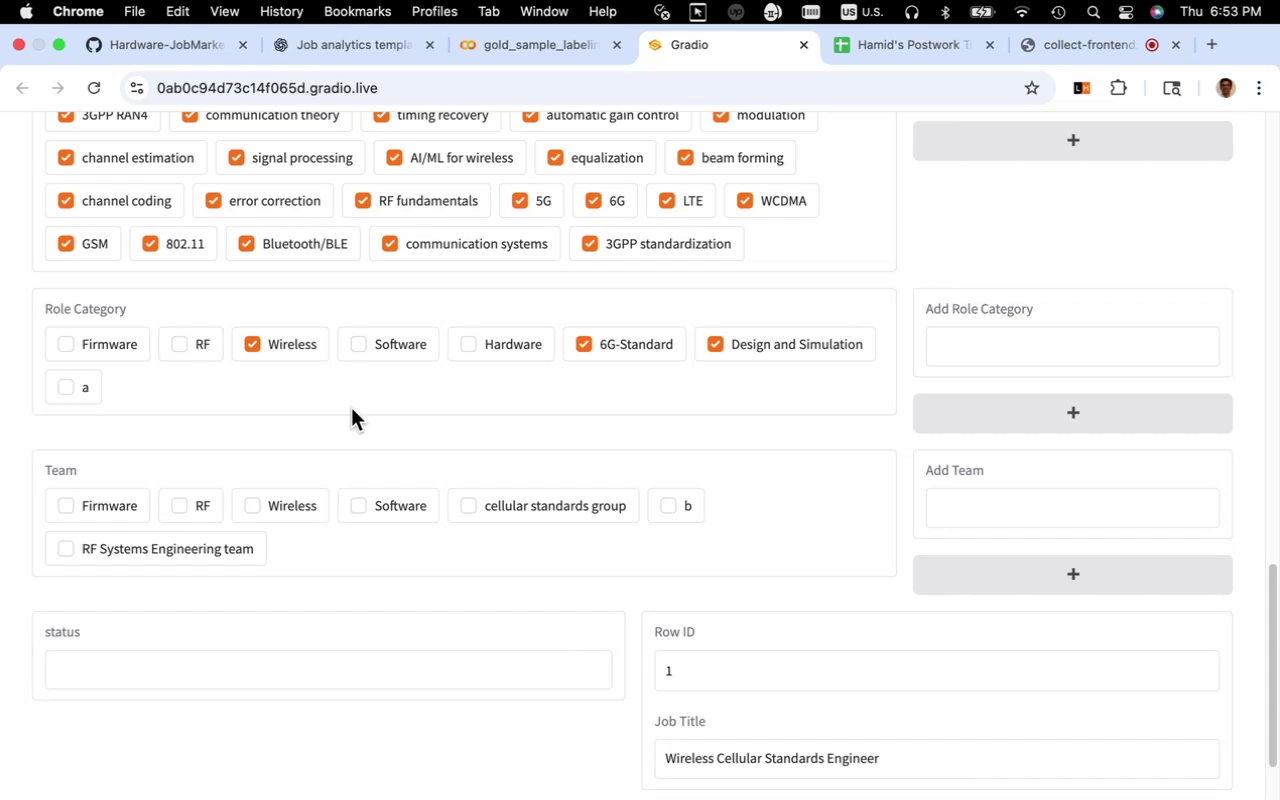 
wait(9.69)
 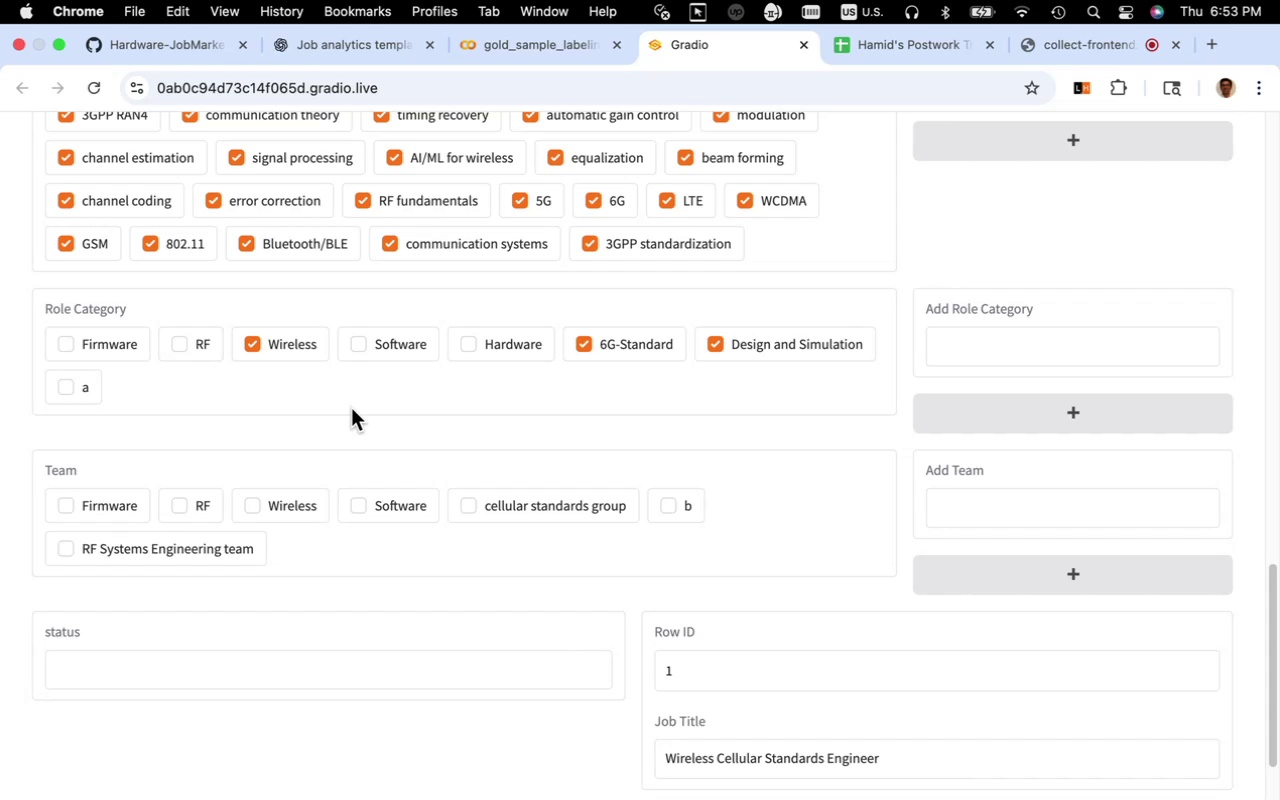 
scroll: coordinate [346, 394], scroll_direction: down, amount: 5.0
 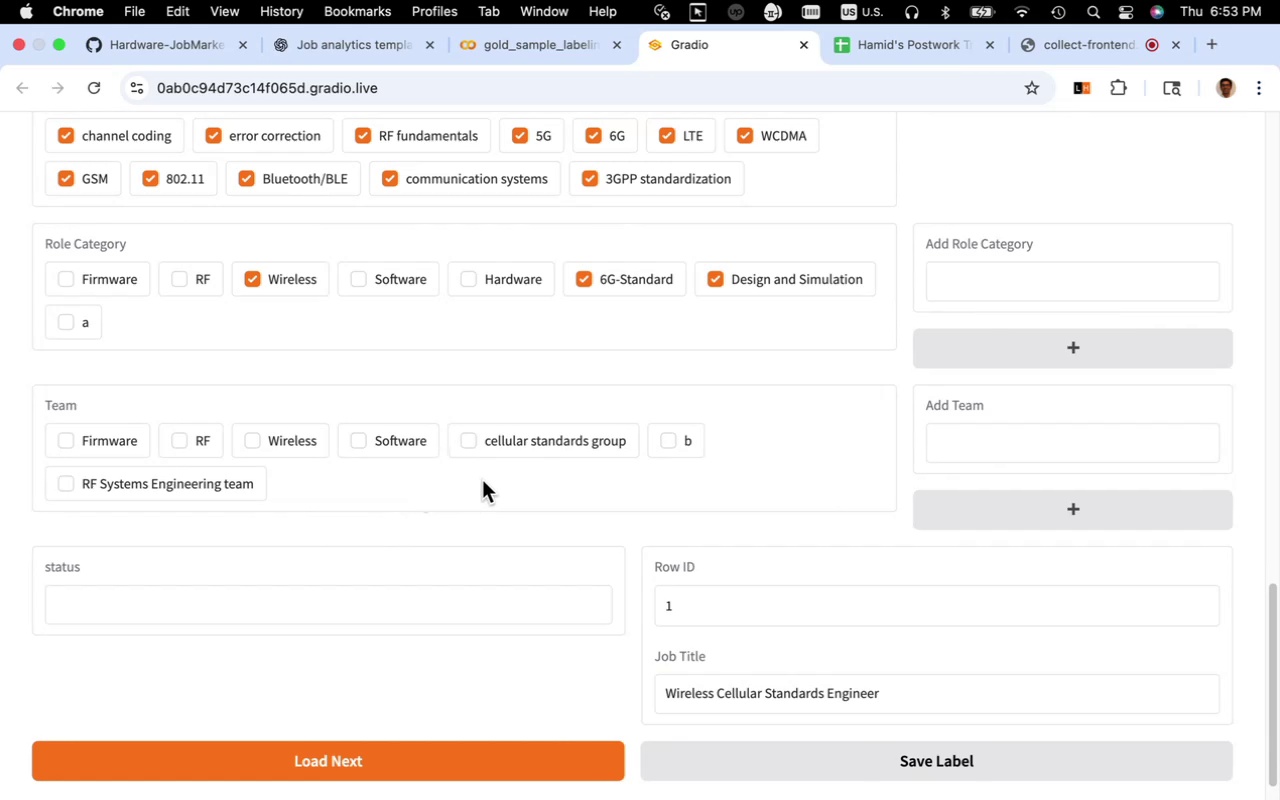 
left_click([503, 448])
 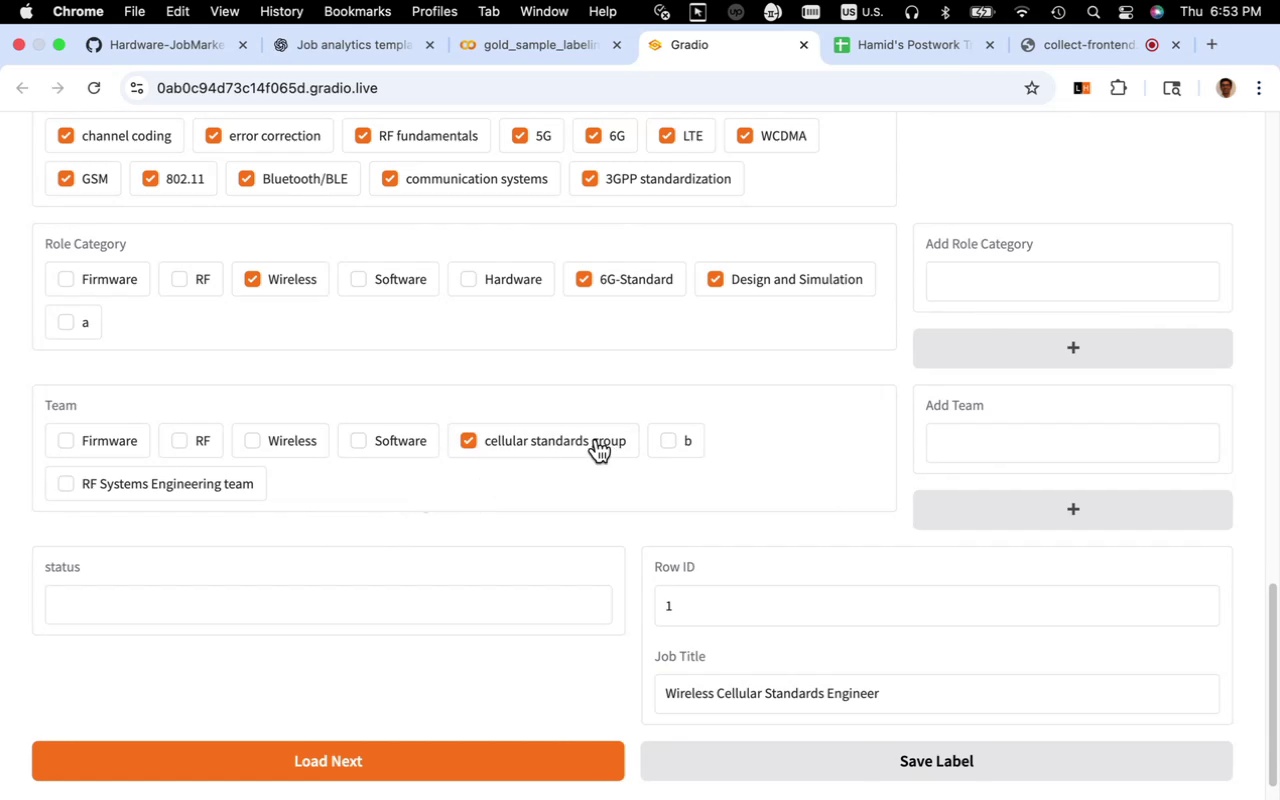 
scroll: coordinate [585, 438], scroll_direction: up, amount: 32.0
 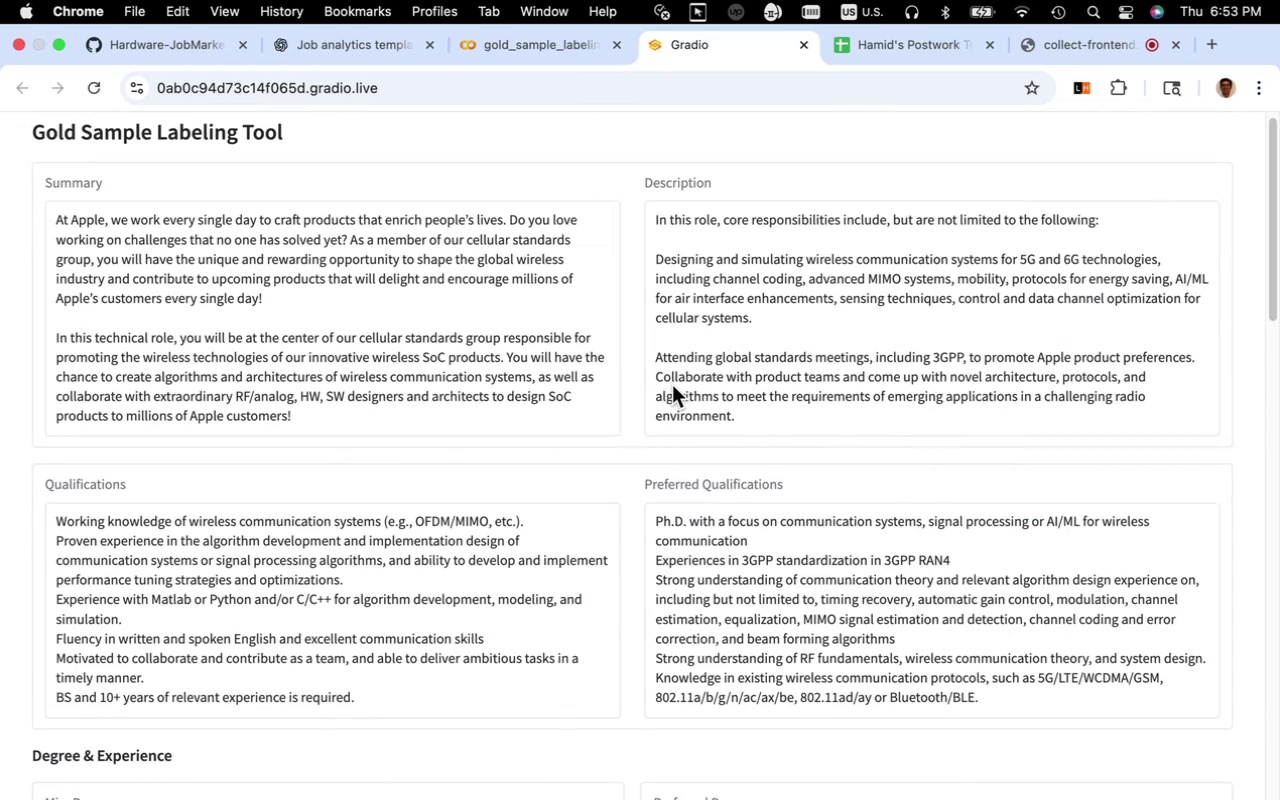 
wait(6.87)
 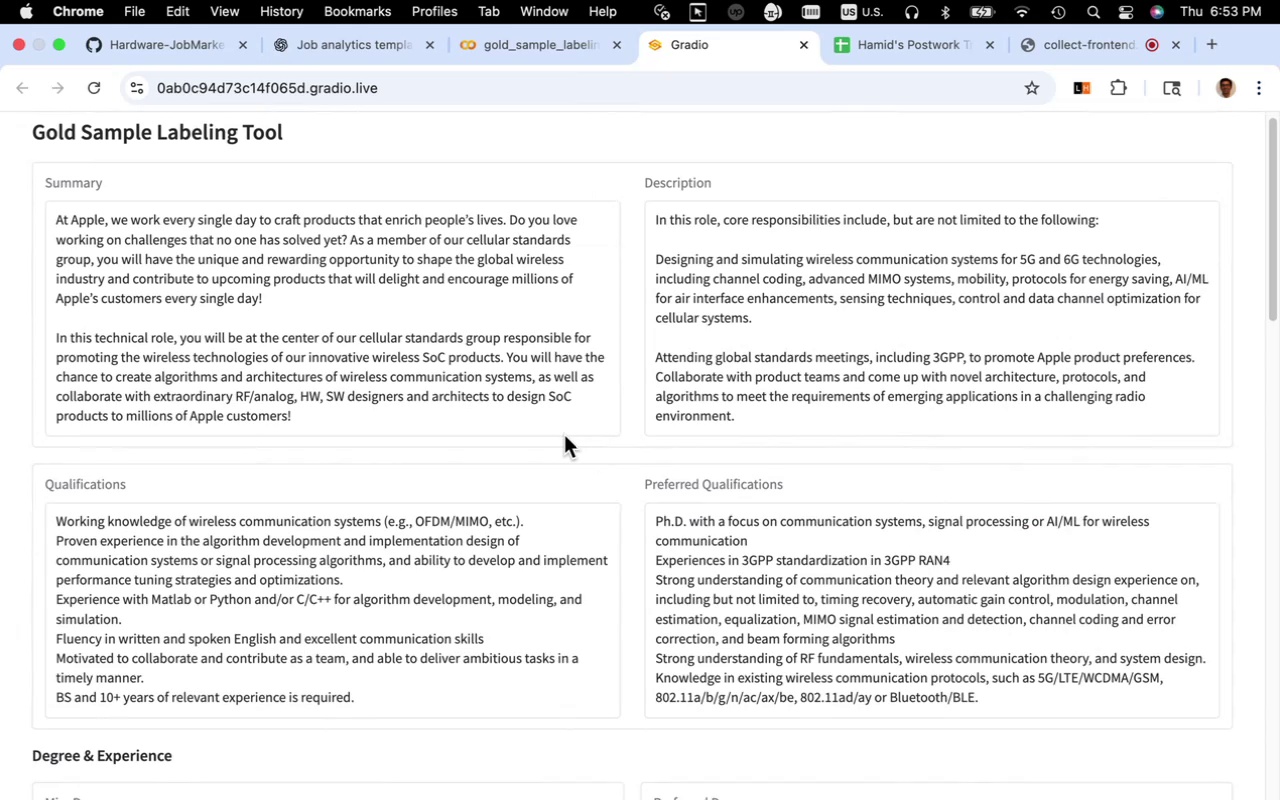 
scroll: coordinate [672, 385], scroll_direction: down, amount: 13.0
 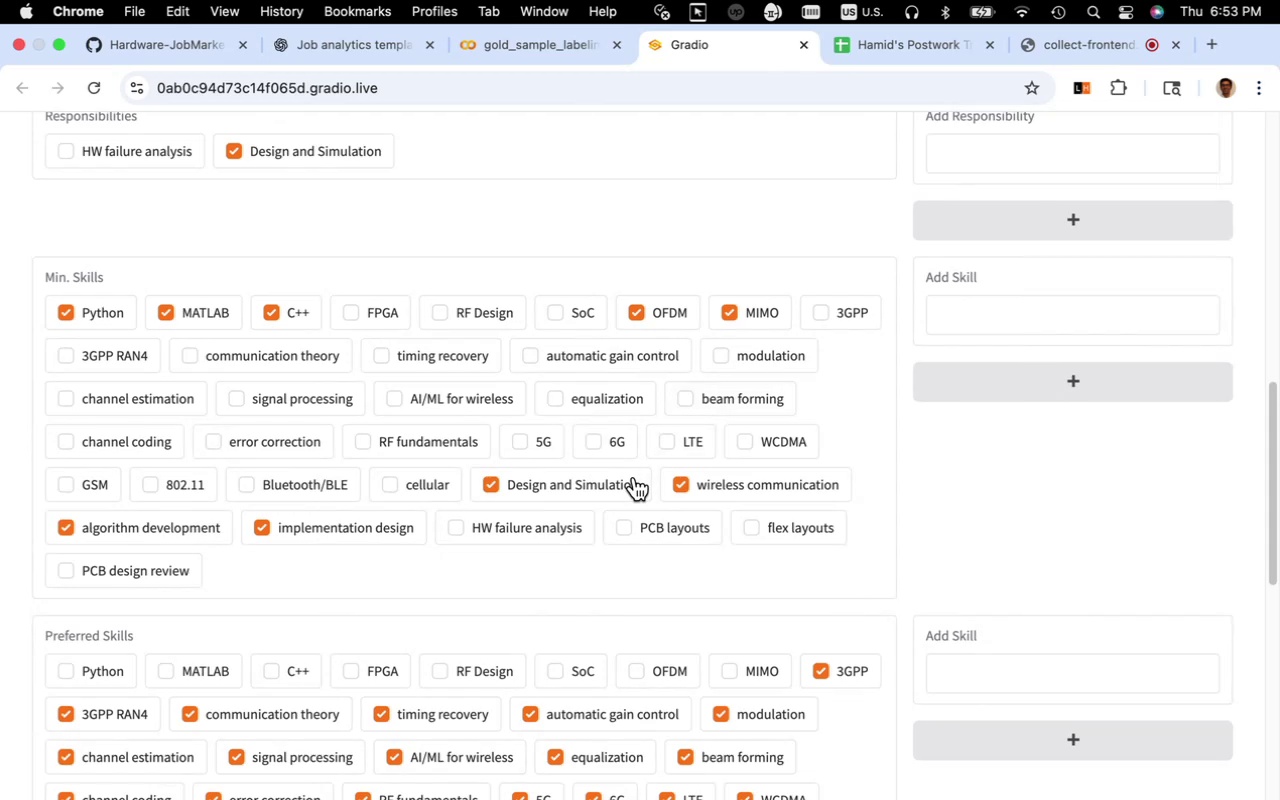 
scroll: coordinate [633, 479], scroll_direction: up, amount: 19.0
 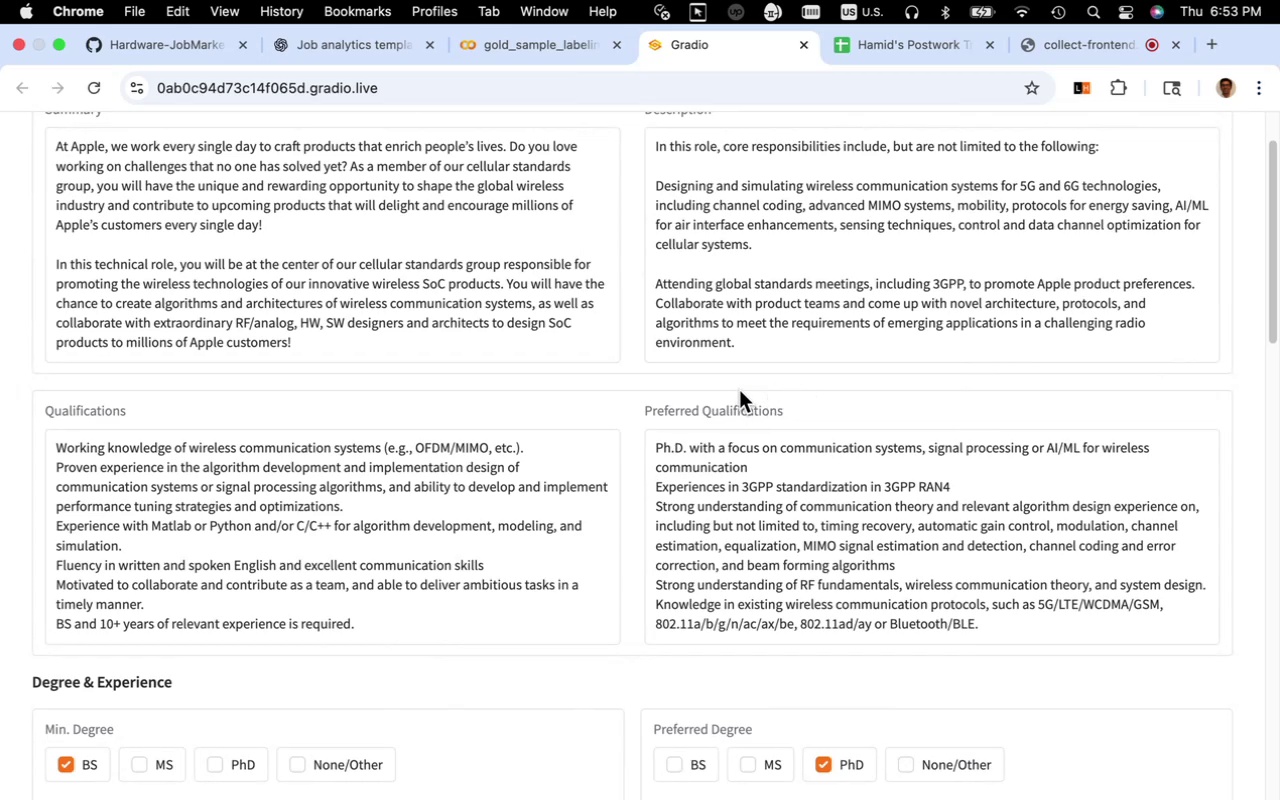 
wait(17.76)
 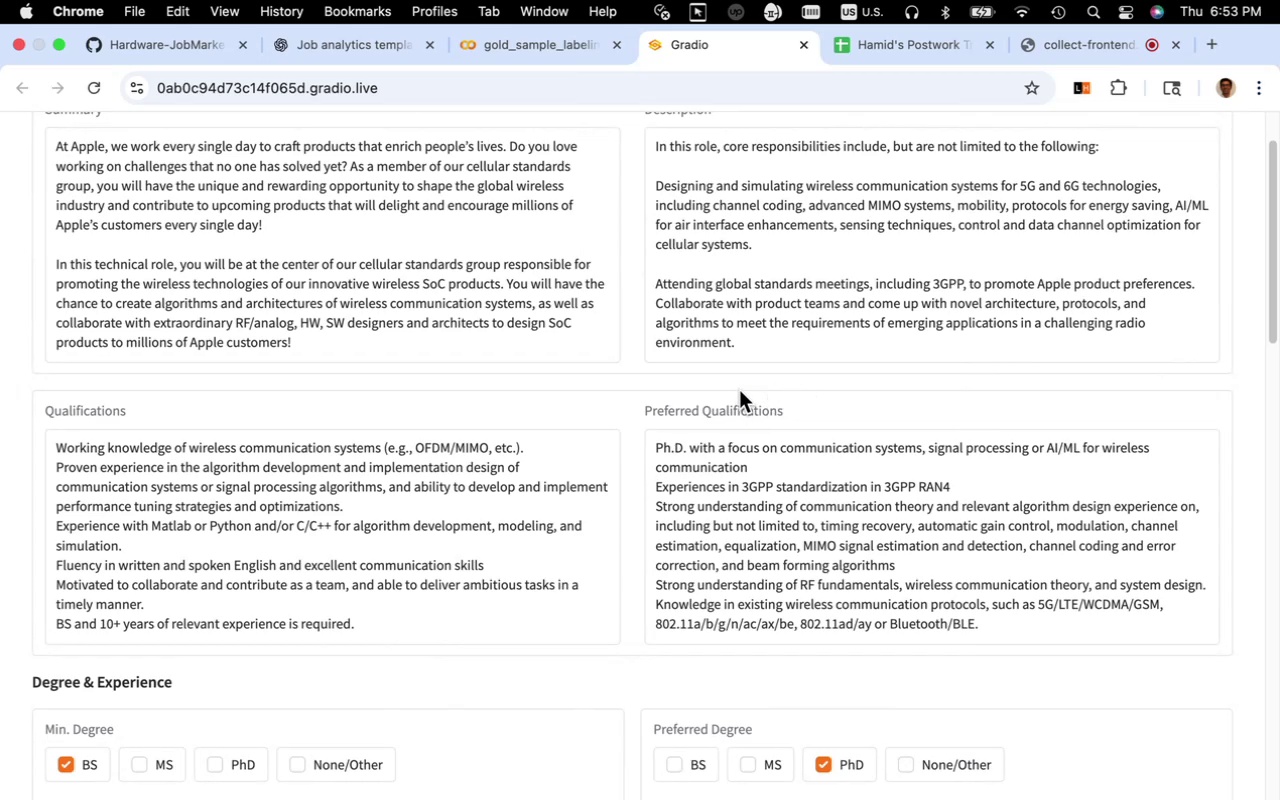 
left_click_drag(start_coordinate=[870, 288], to_coordinate=[755, 290])
 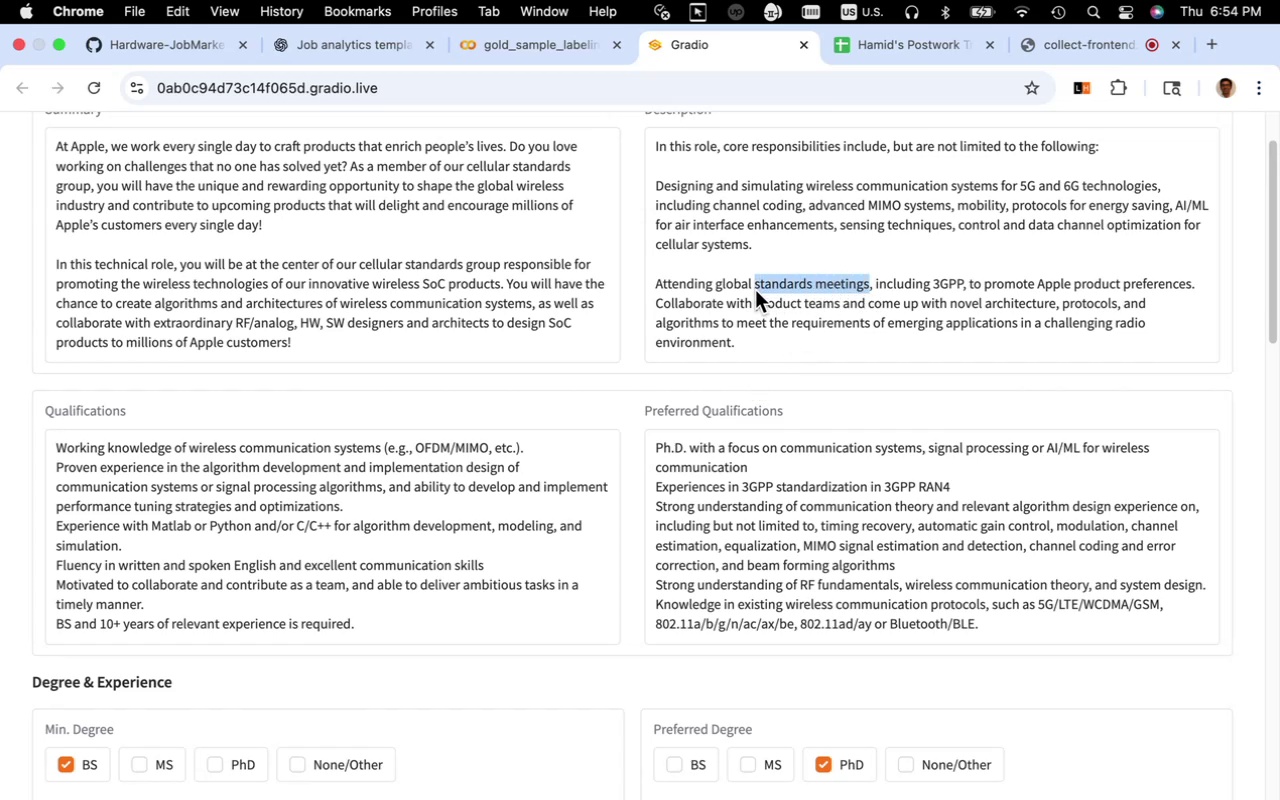 
key(Meta+C)
 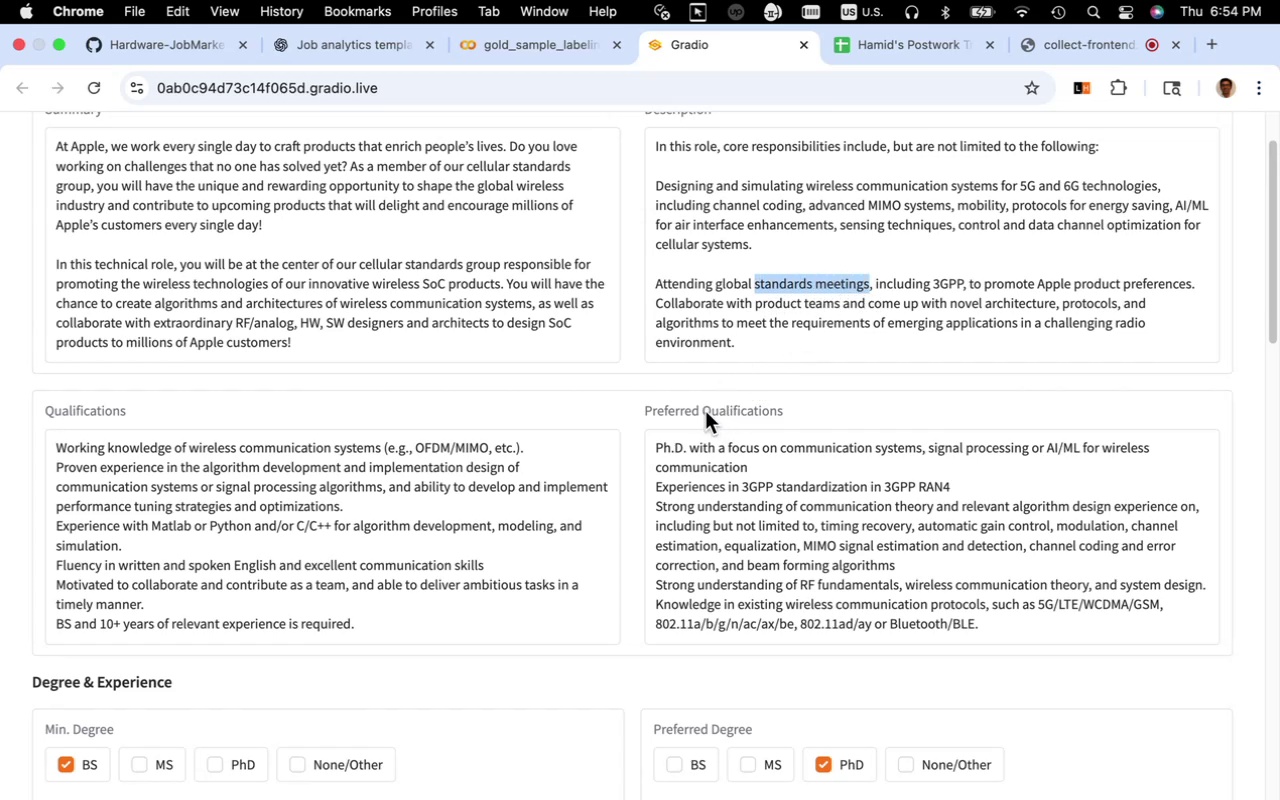 
scroll: coordinate [705, 411], scroll_direction: down, amount: 23.0
 